 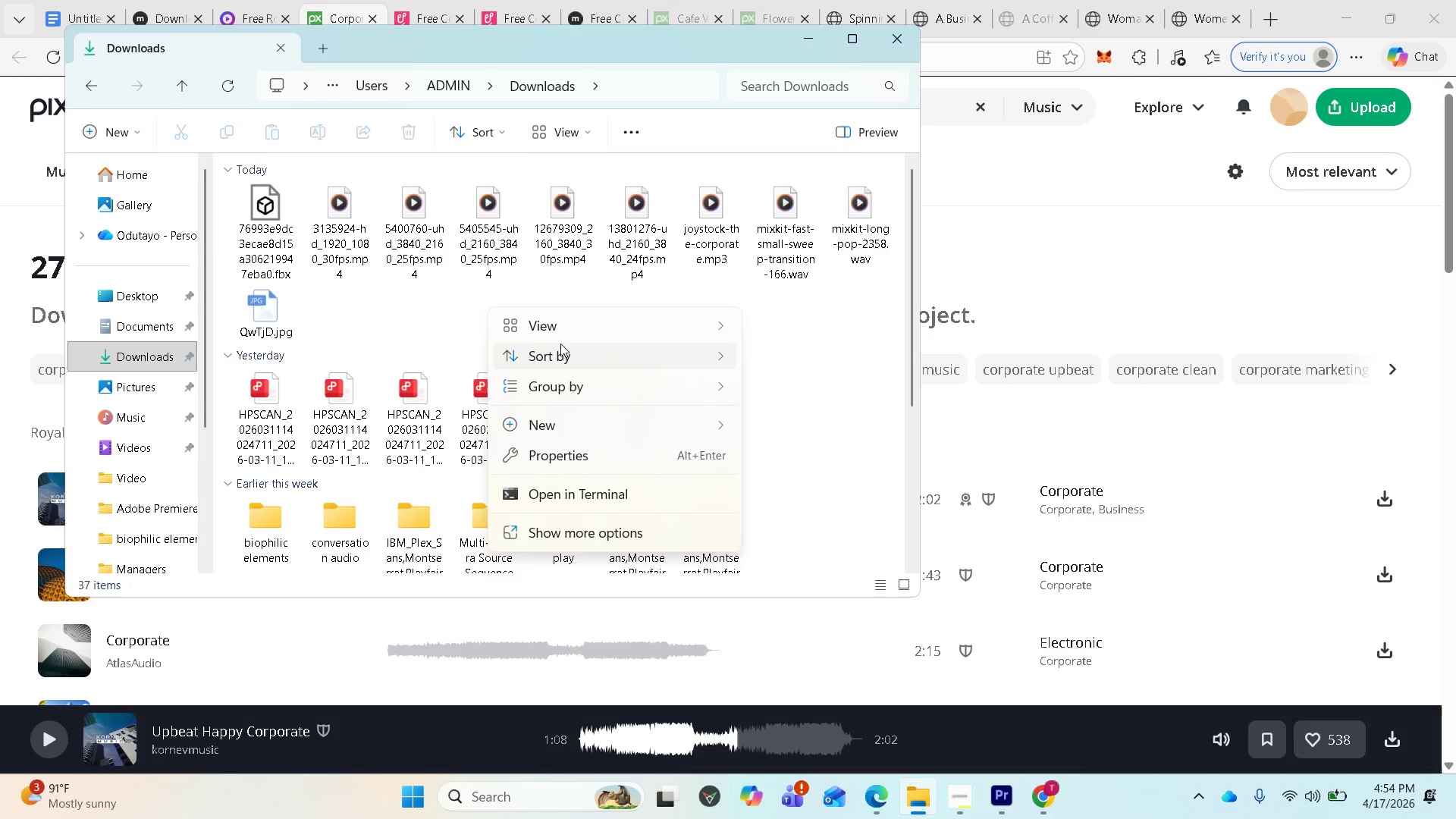 
left_click([798, 18])
 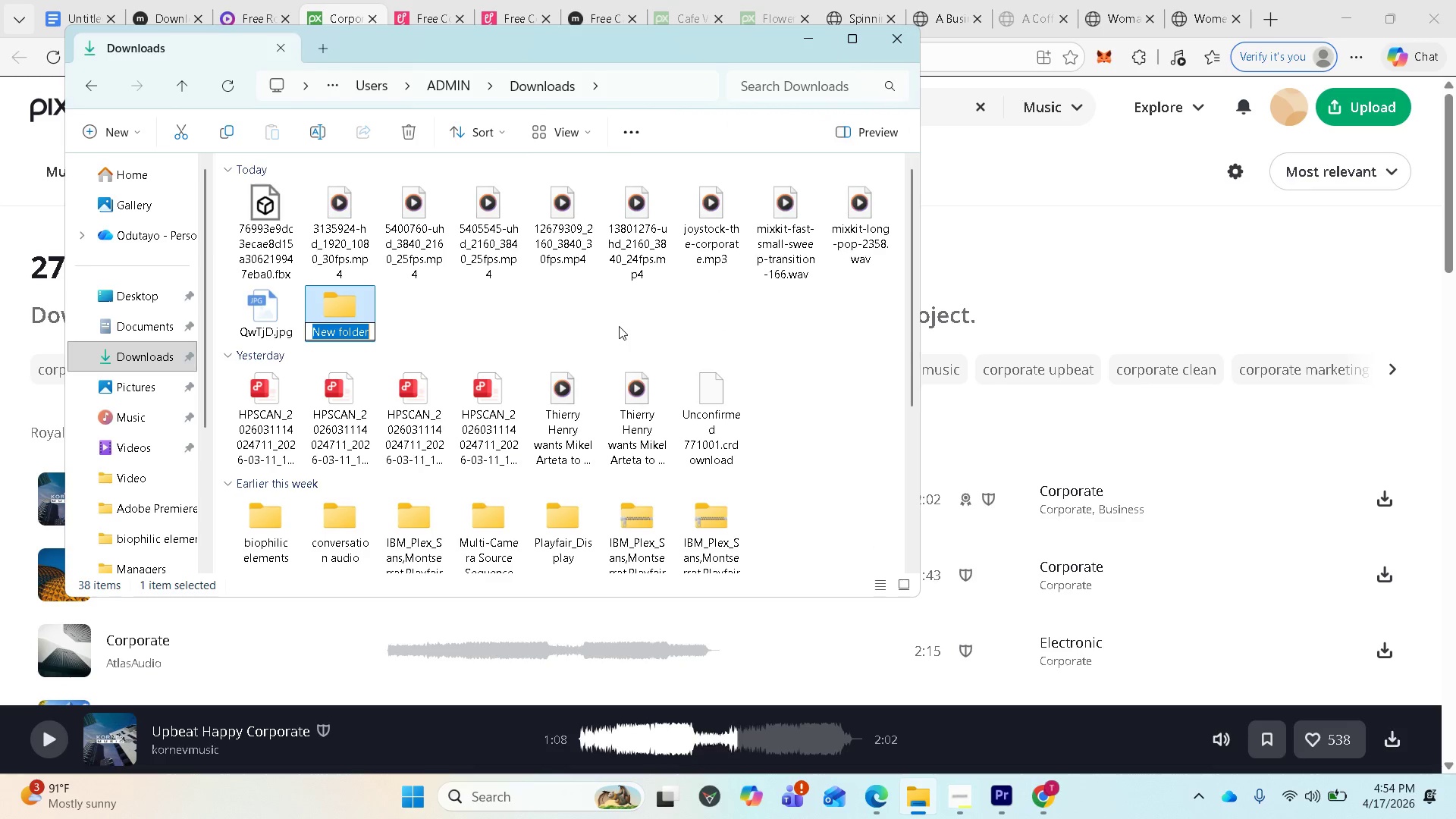 
key(Control+V)
 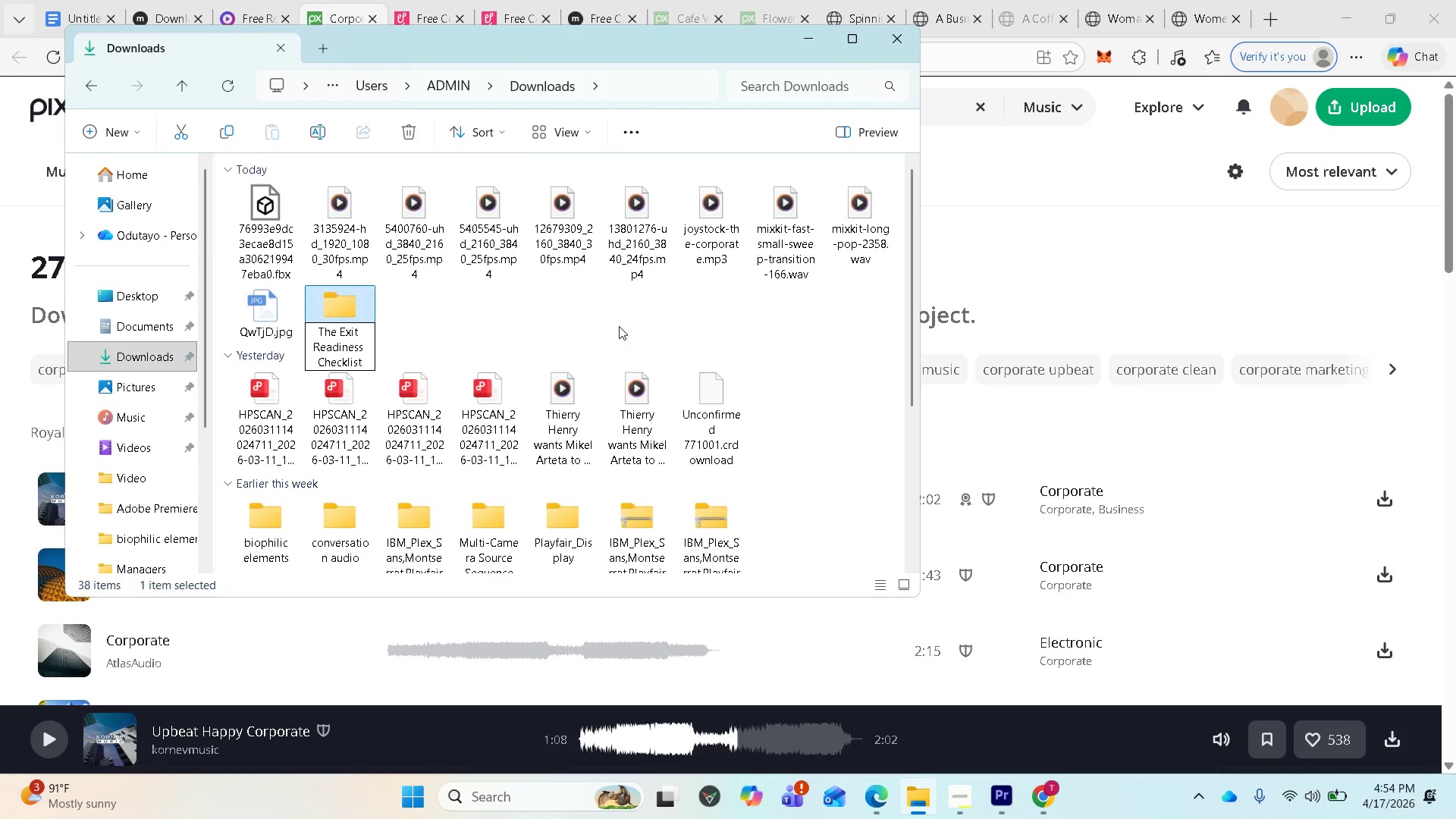 
key(Enter)
 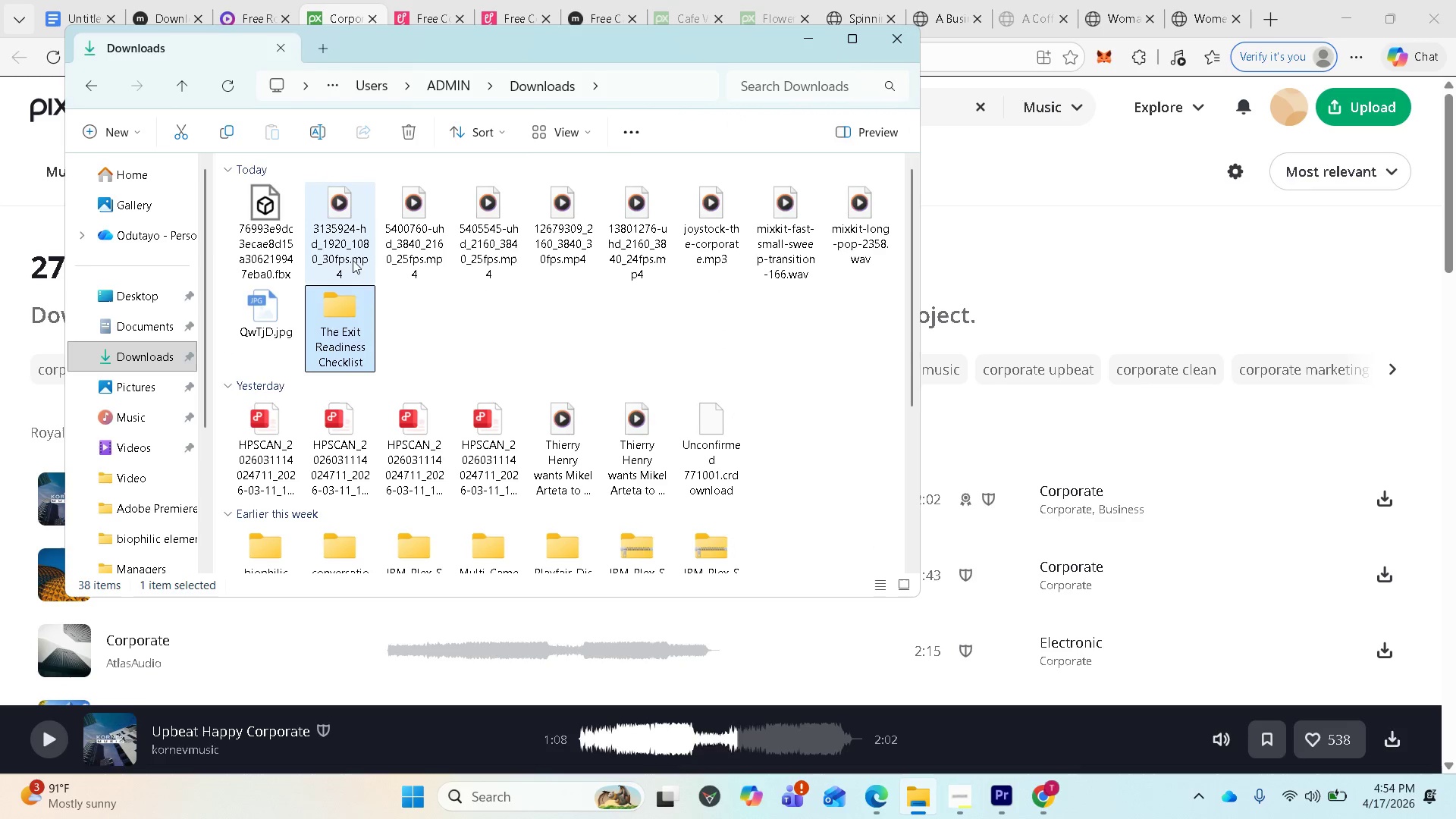 
left_click([346, 244])
 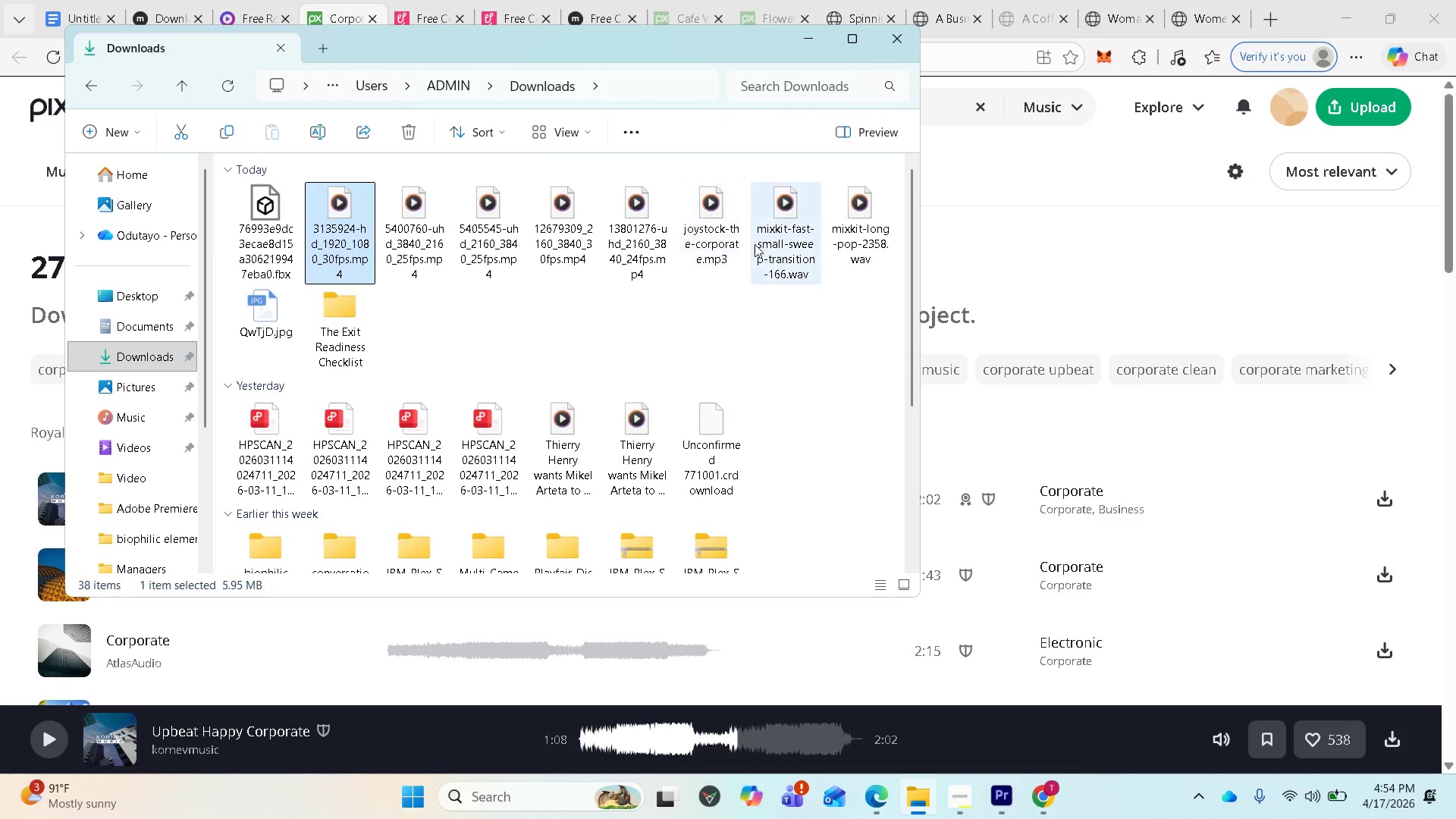 
hold_key(key=ShiftLeft, duration=1.12)
left_click([851, 224])
 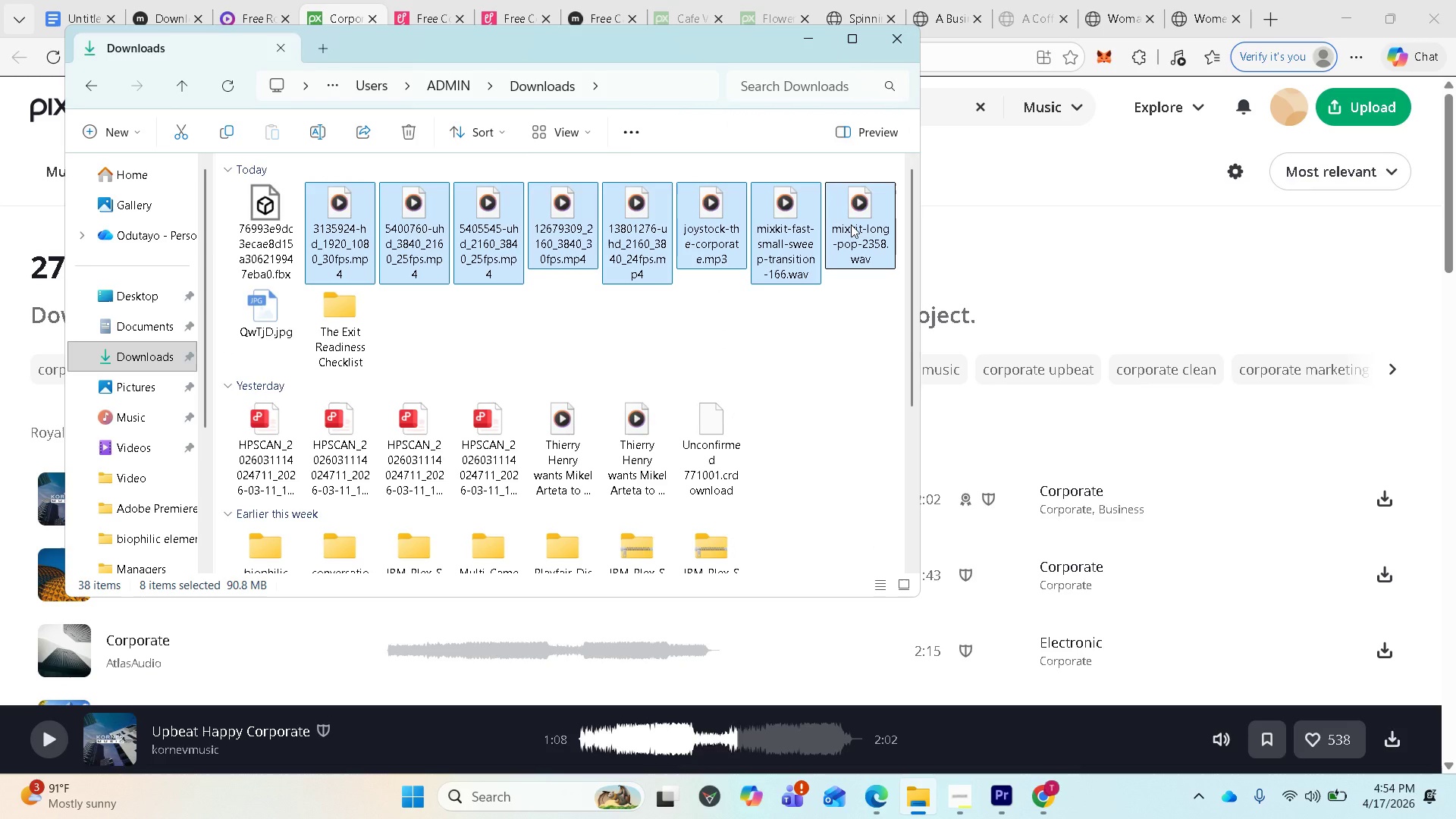 
left_click_drag(start_coordinate=[851, 224], to_coordinate=[336, 340])
 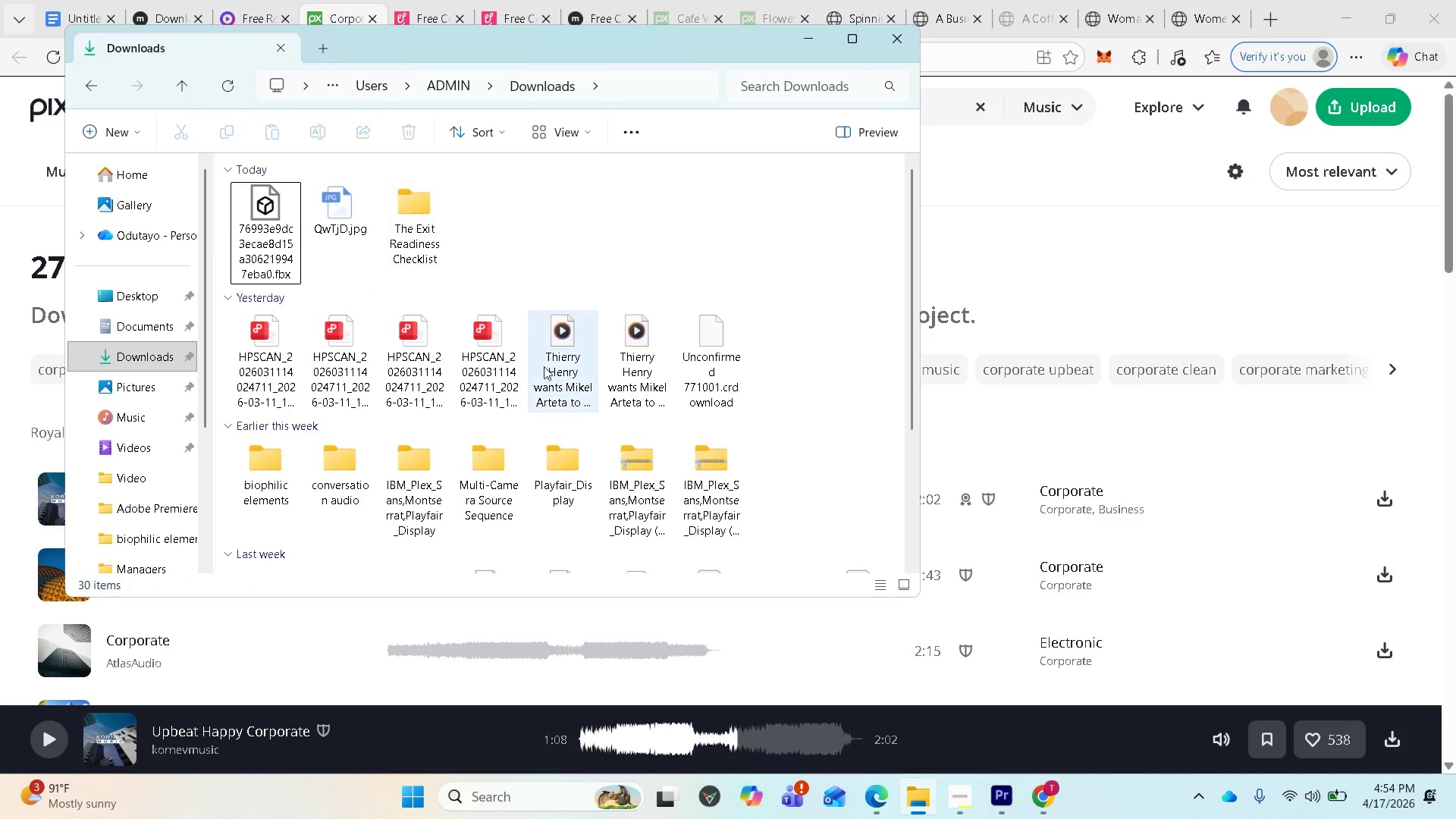 
double_click([427, 234])
 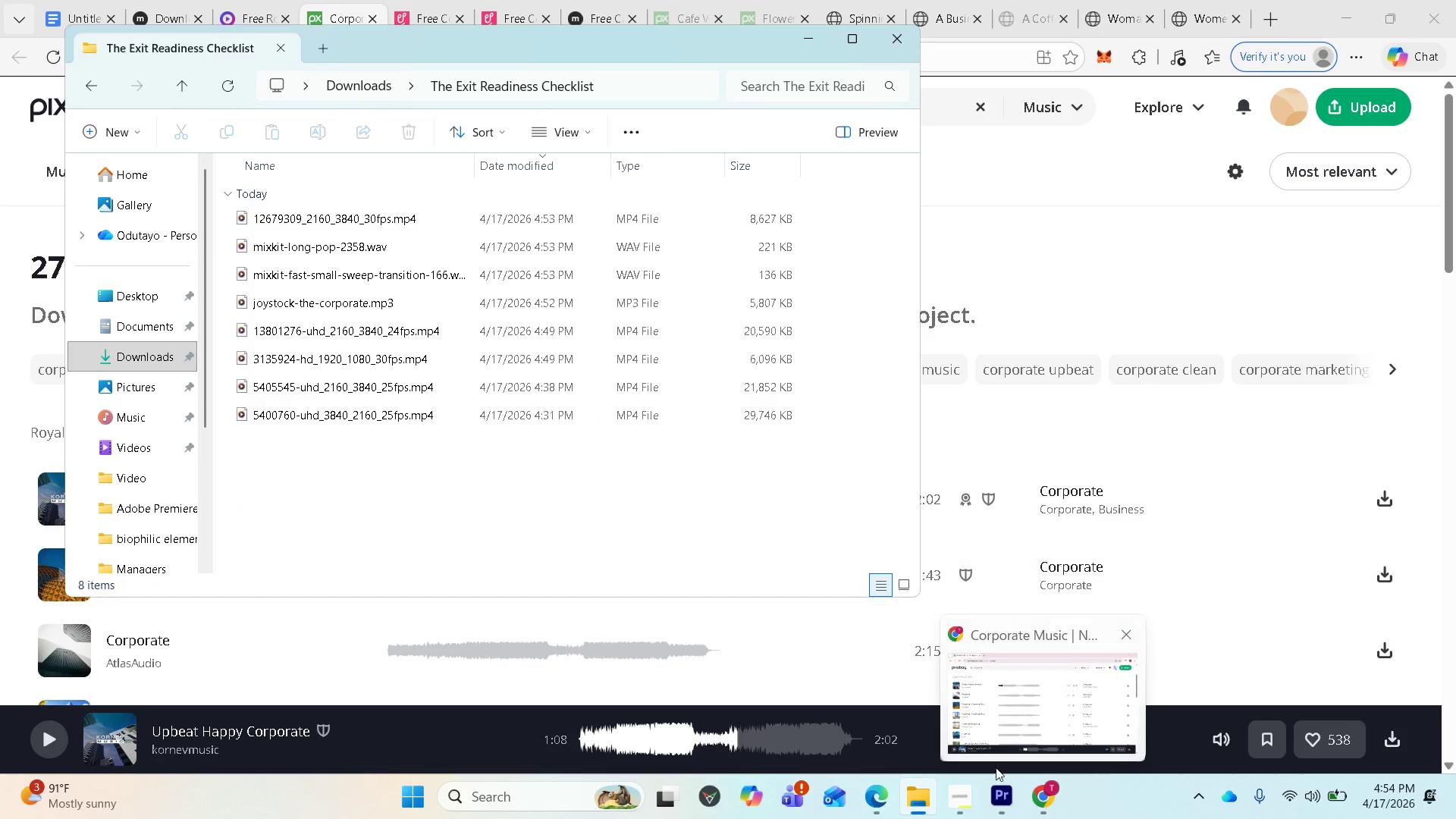 
left_click([1007, 800])
 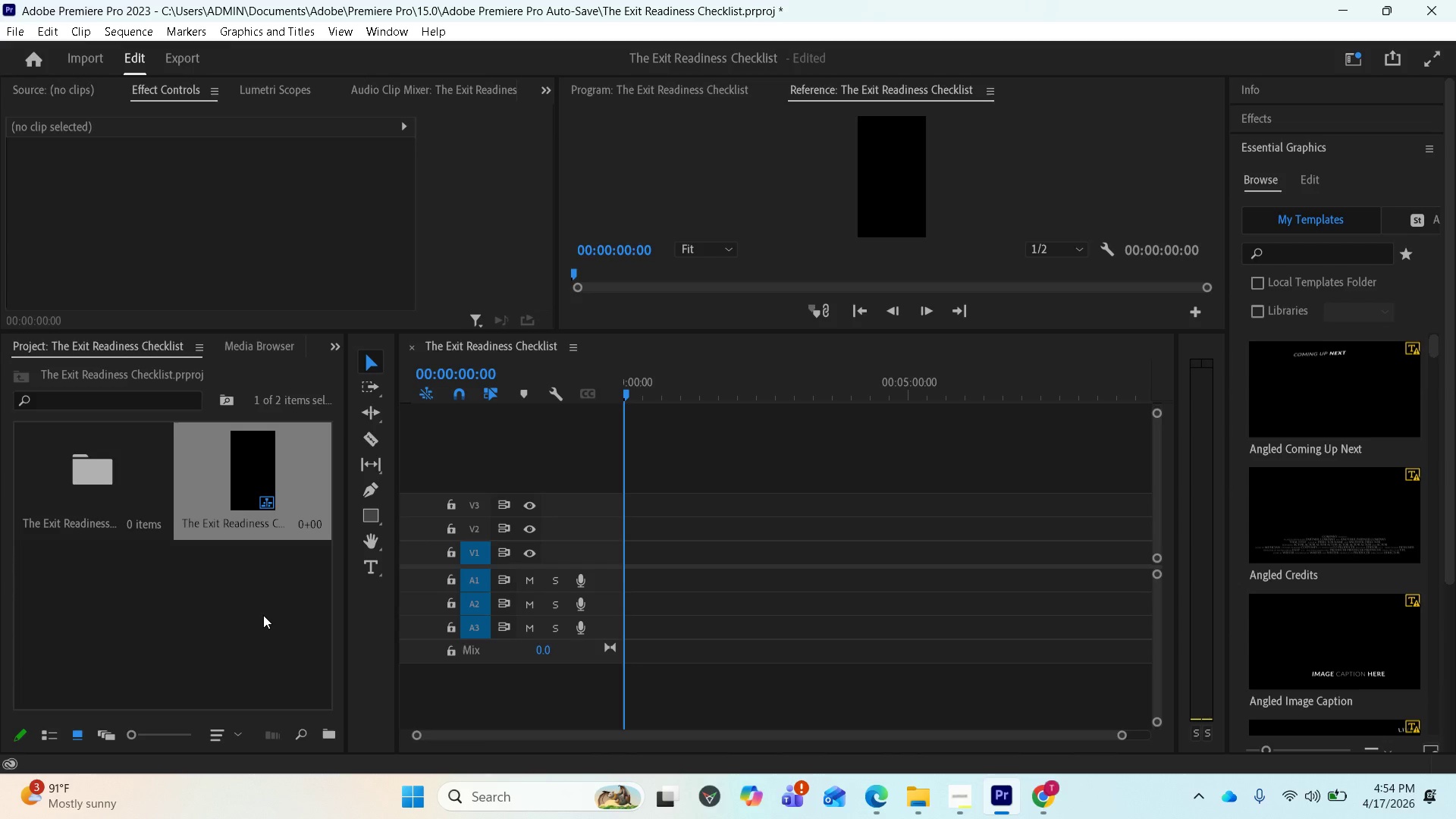 
key(Control+S)
 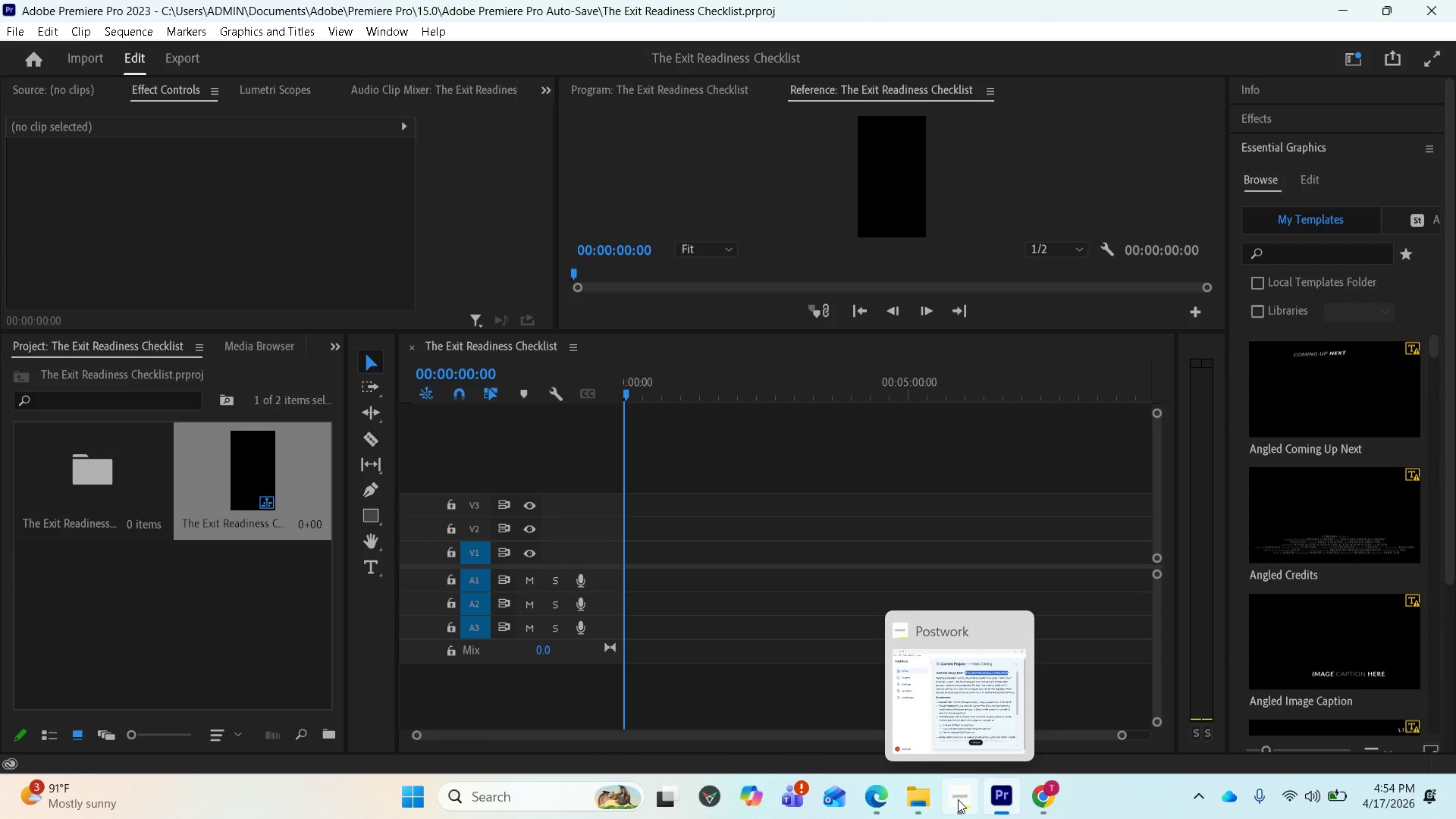 
wait(5.08)
 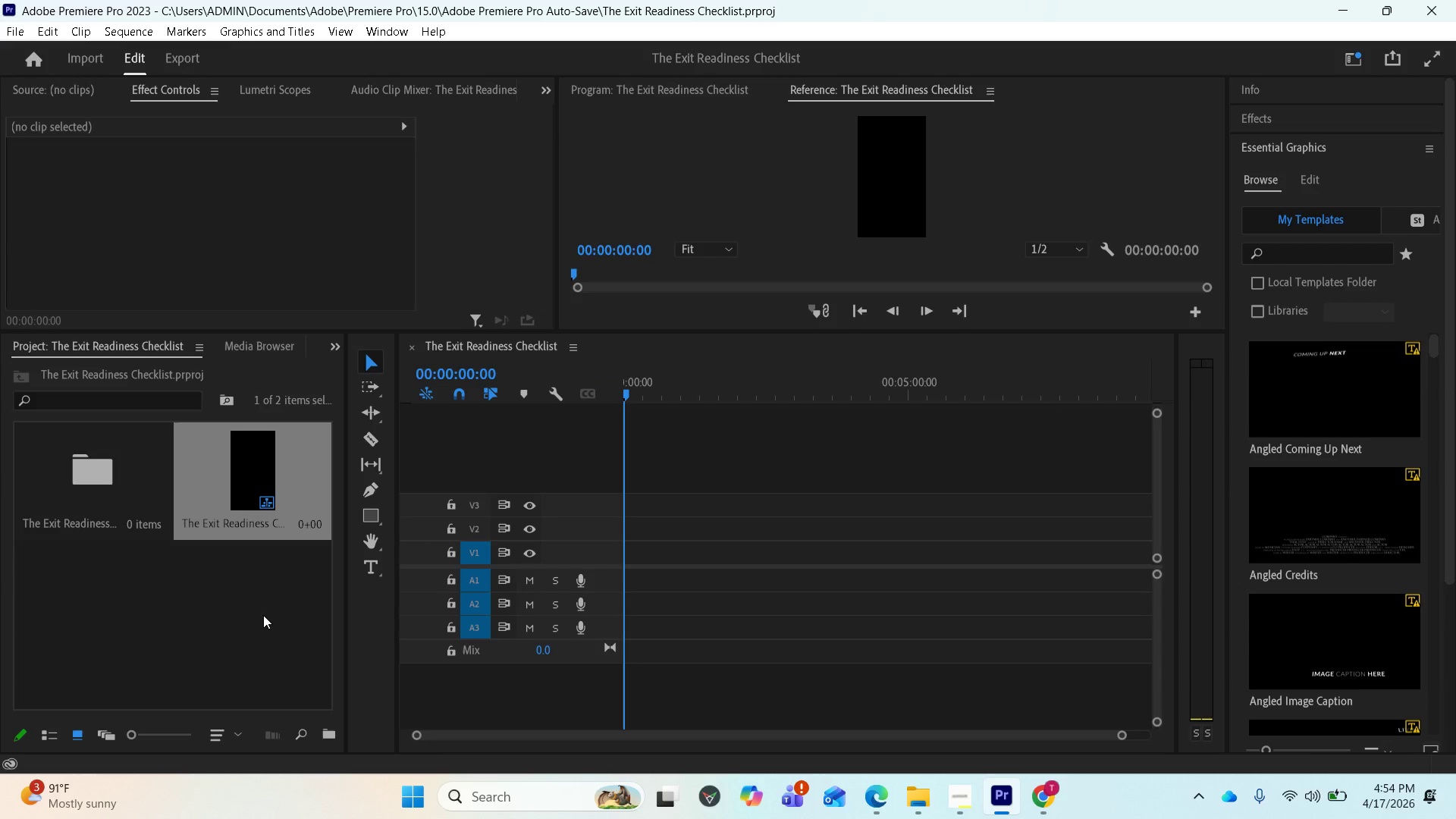 
left_click([929, 710])
 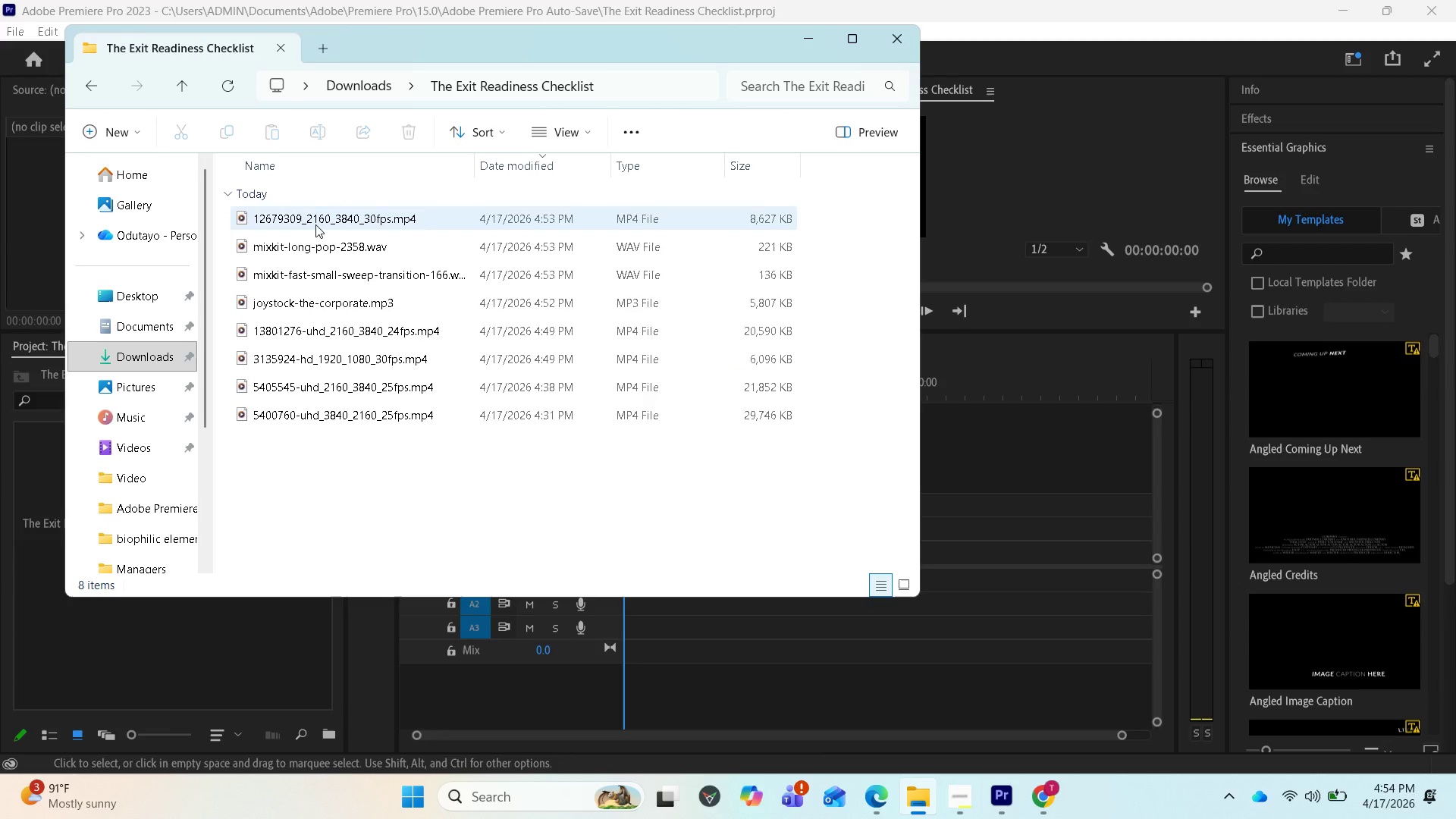 
left_click([315, 221])
 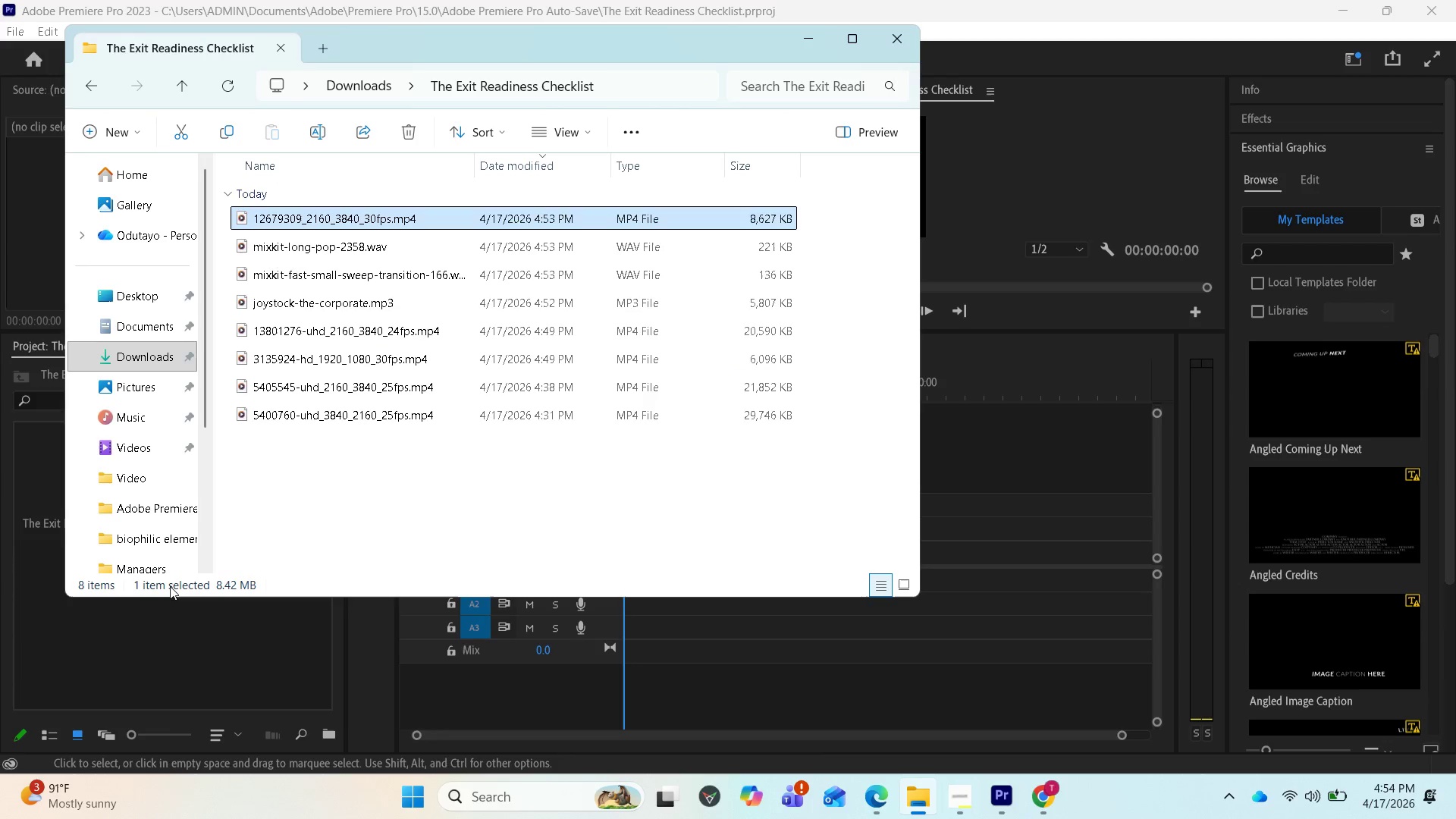 
left_click([130, 638])
 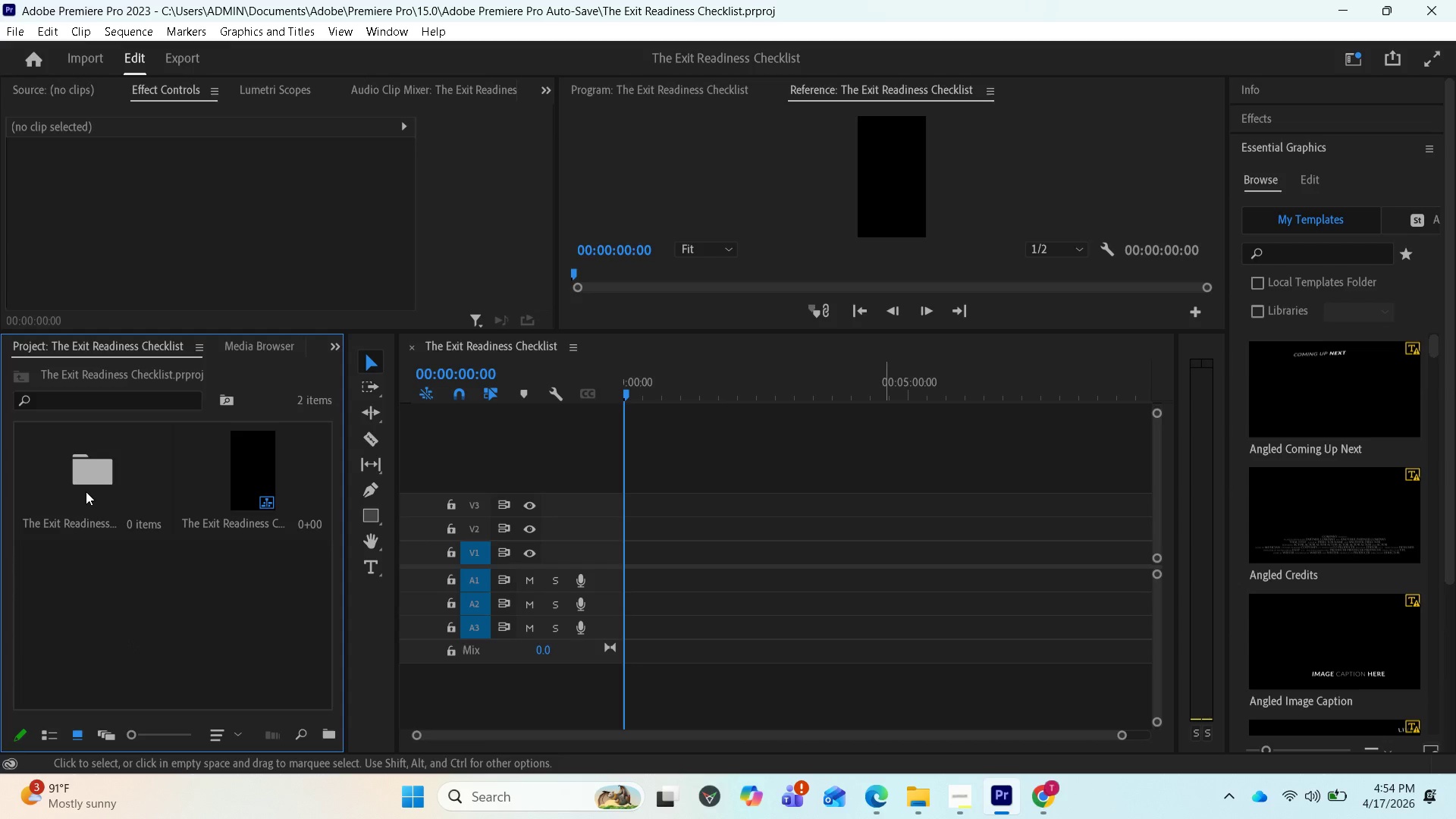 
double_click([86, 491])
 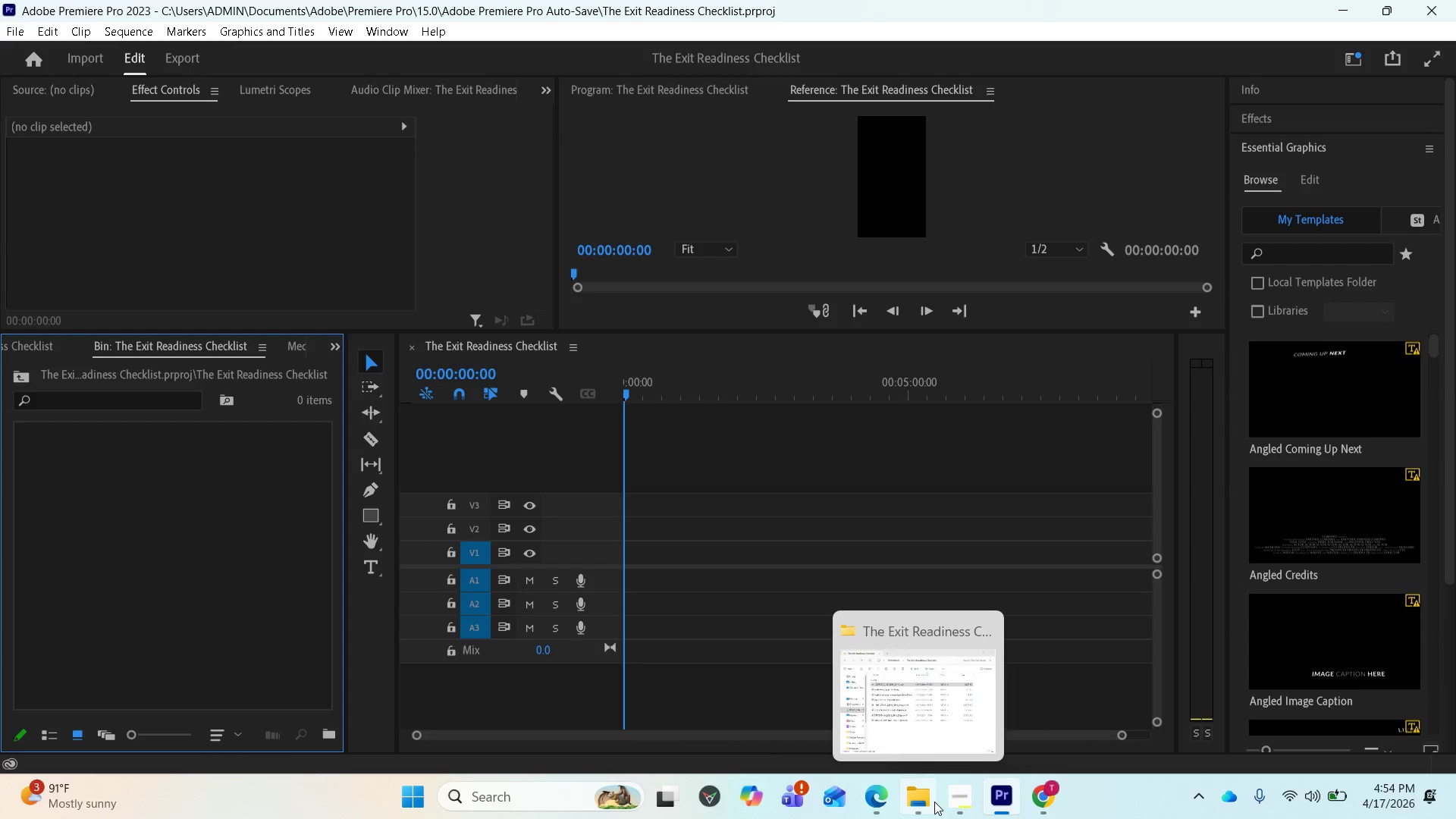 
left_click([947, 692])
 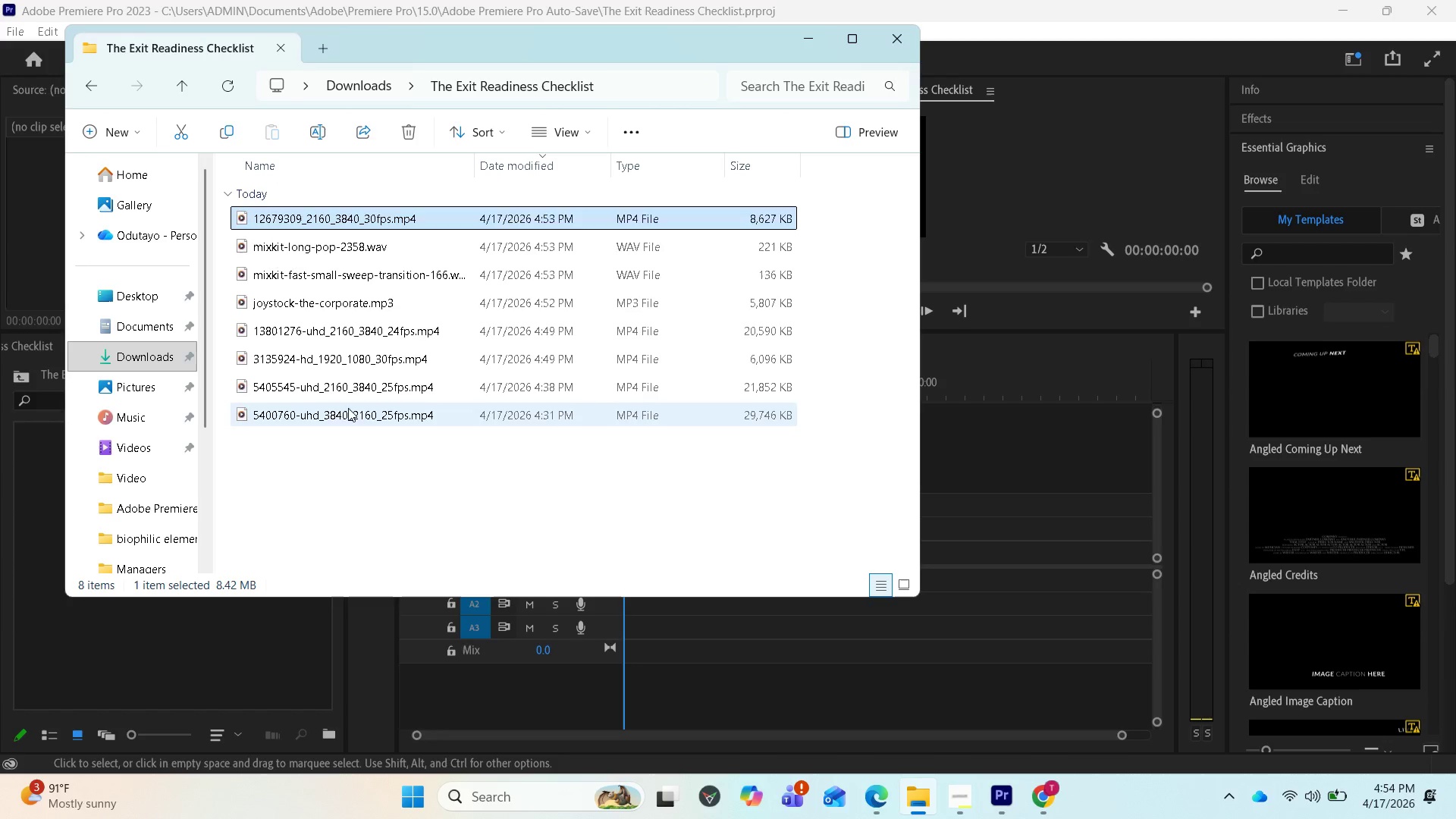 
hold_key(key=ShiftLeft, duration=0.7)
left_click([344, 420])
 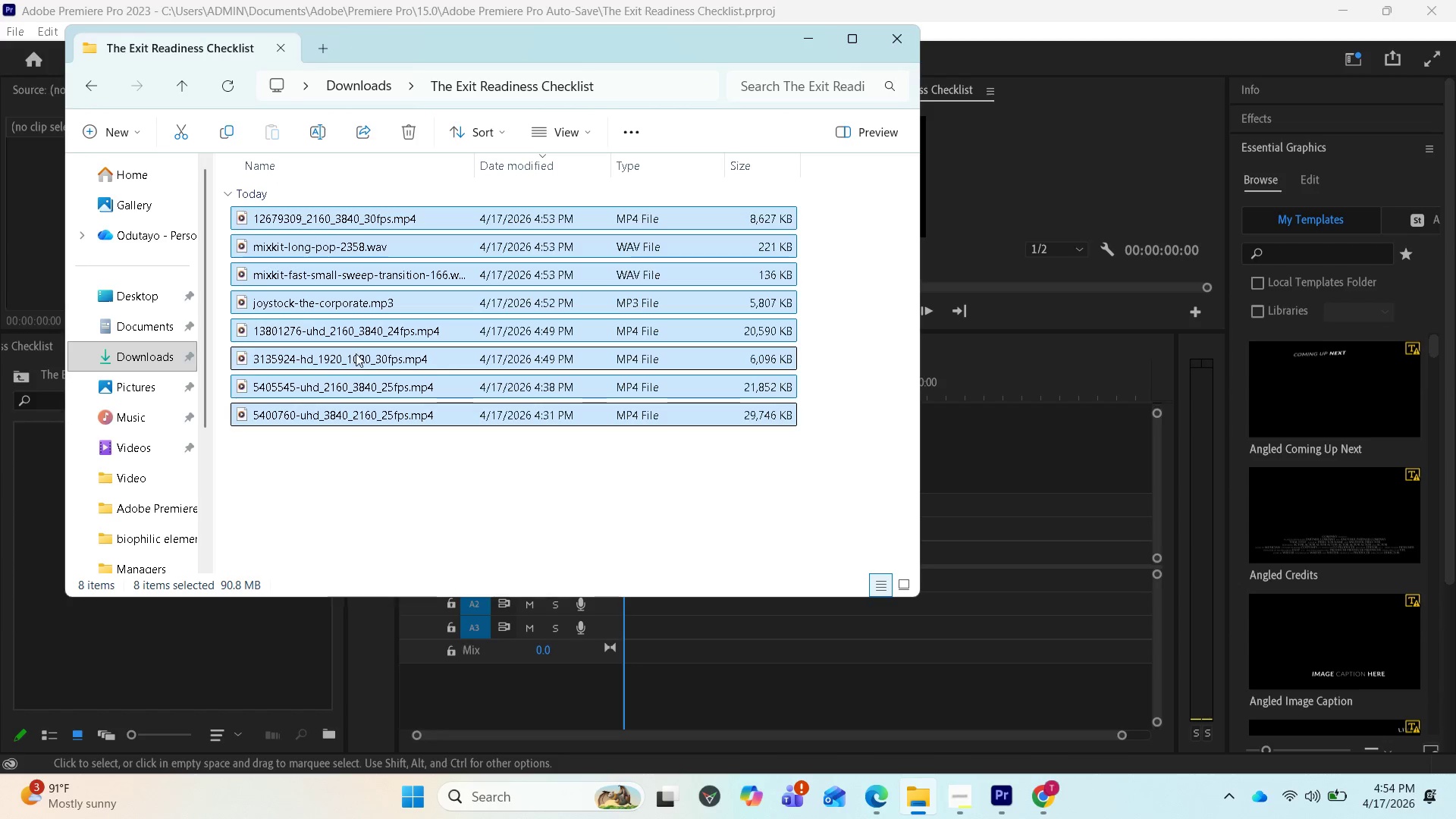 
left_click_drag(start_coordinate=[356, 352], to_coordinate=[153, 630])
 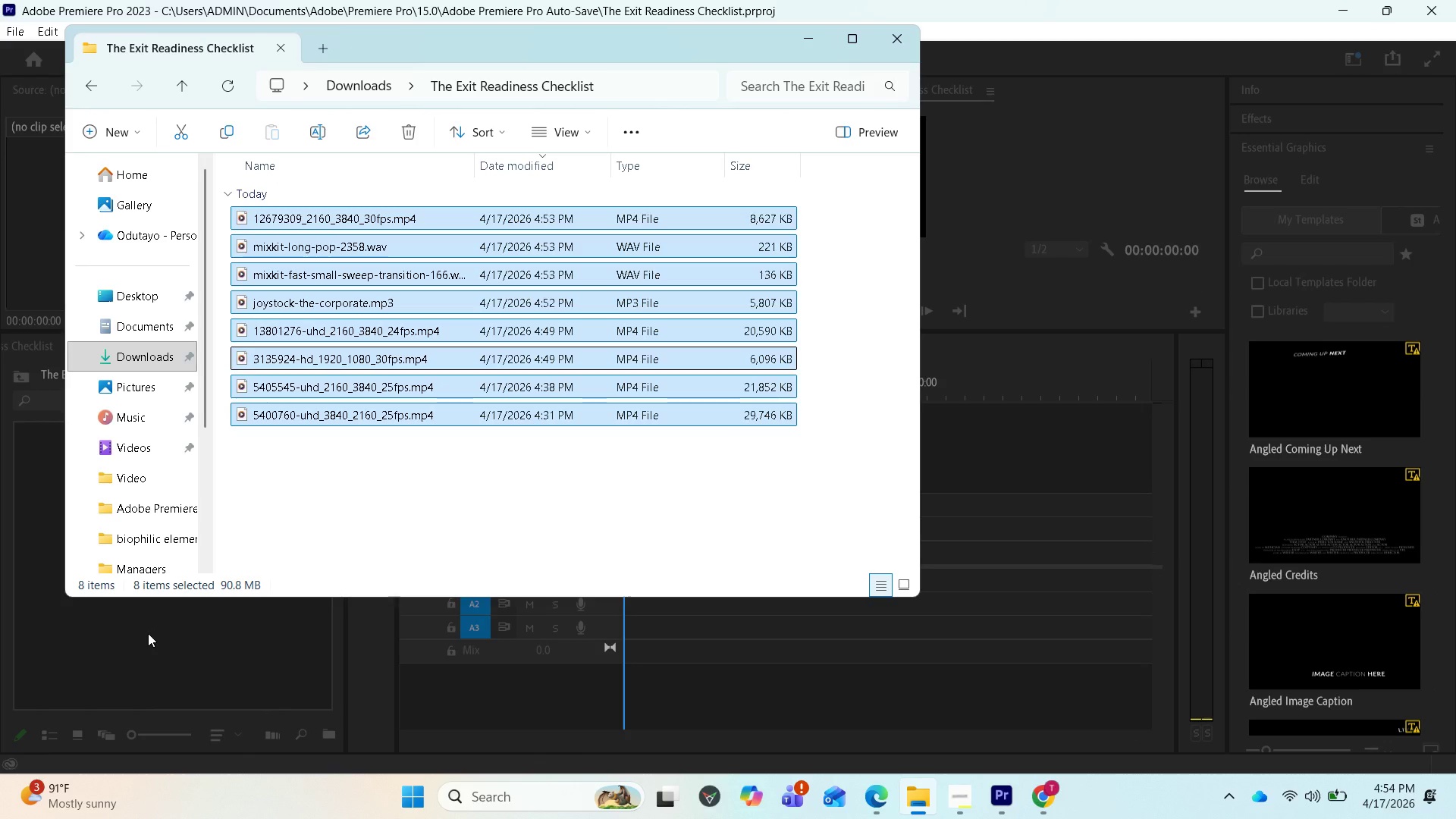 
left_click([146, 635])
 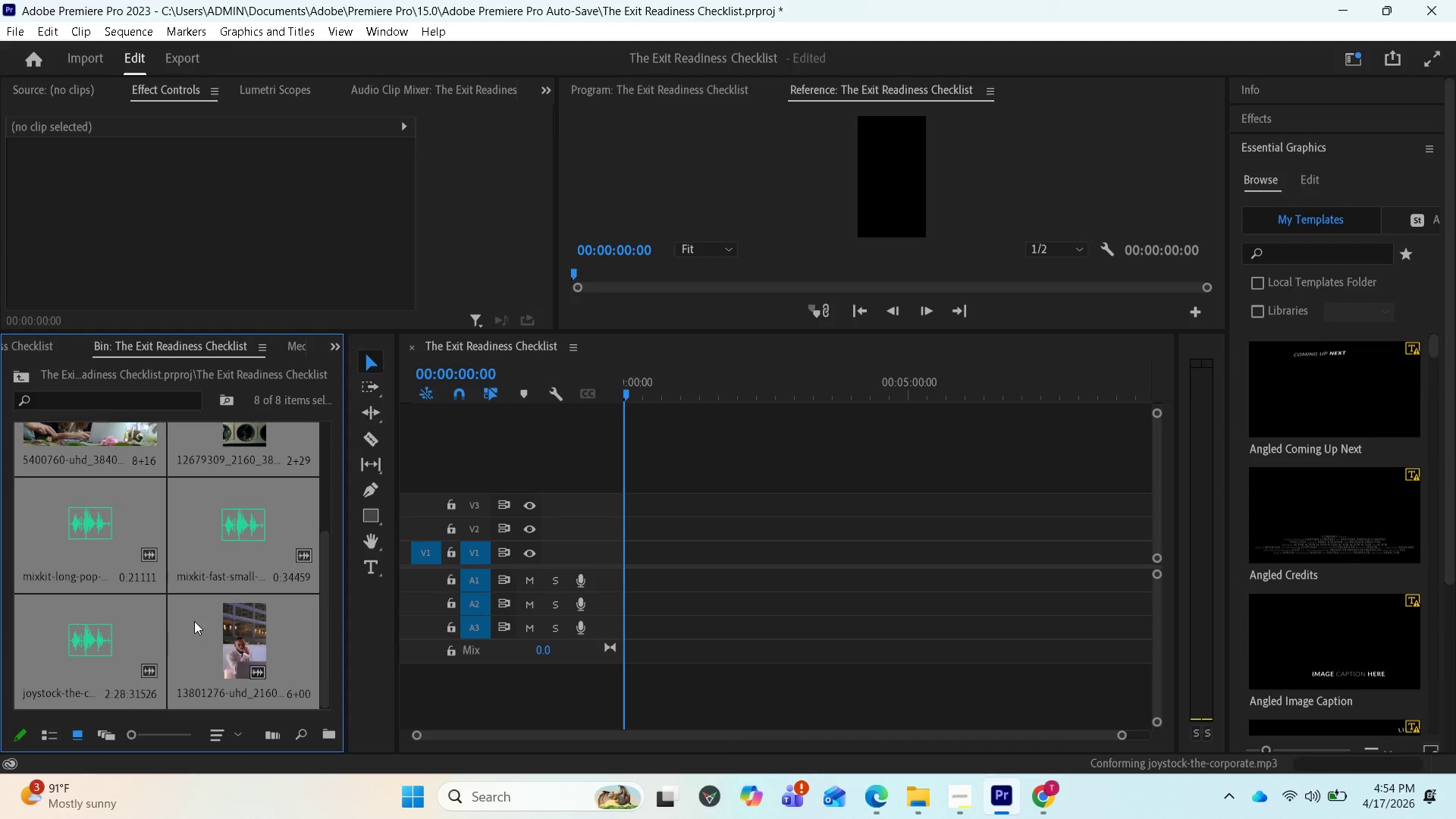 
scroll: coordinate [247, 584], scroll_direction: up, amount: 4.0
 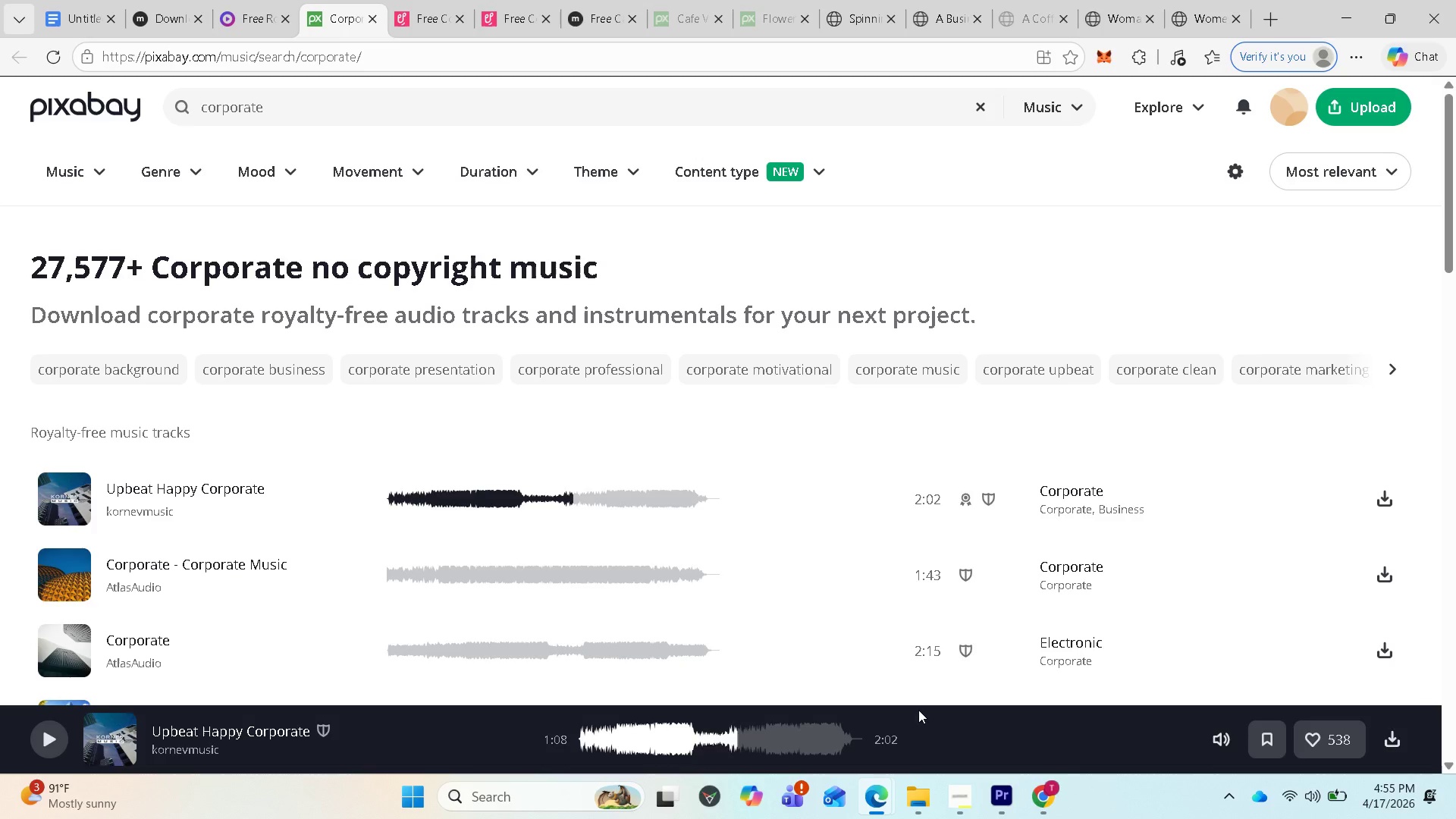 
wait(5.78)
 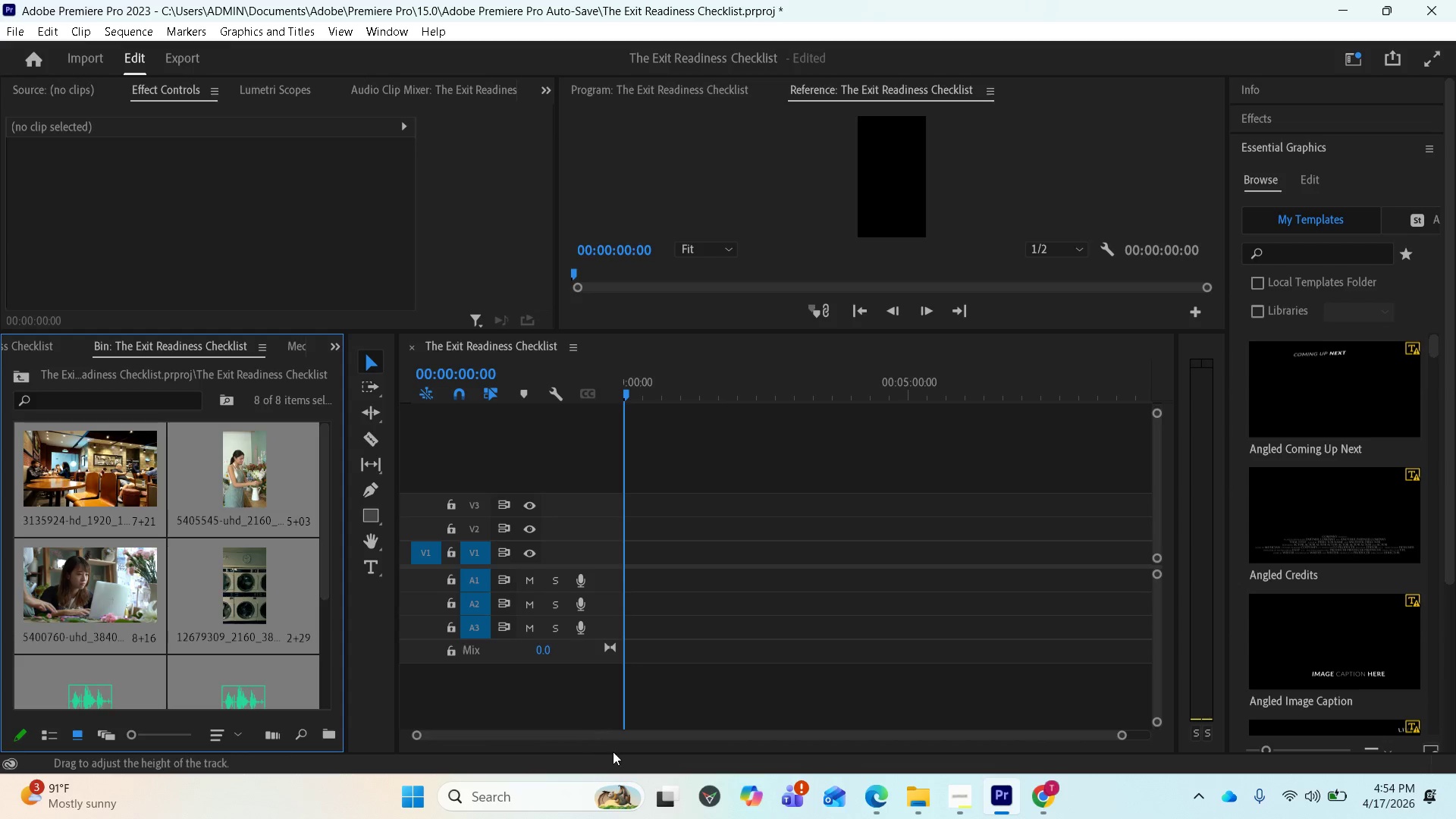 
left_click([91, 24])
 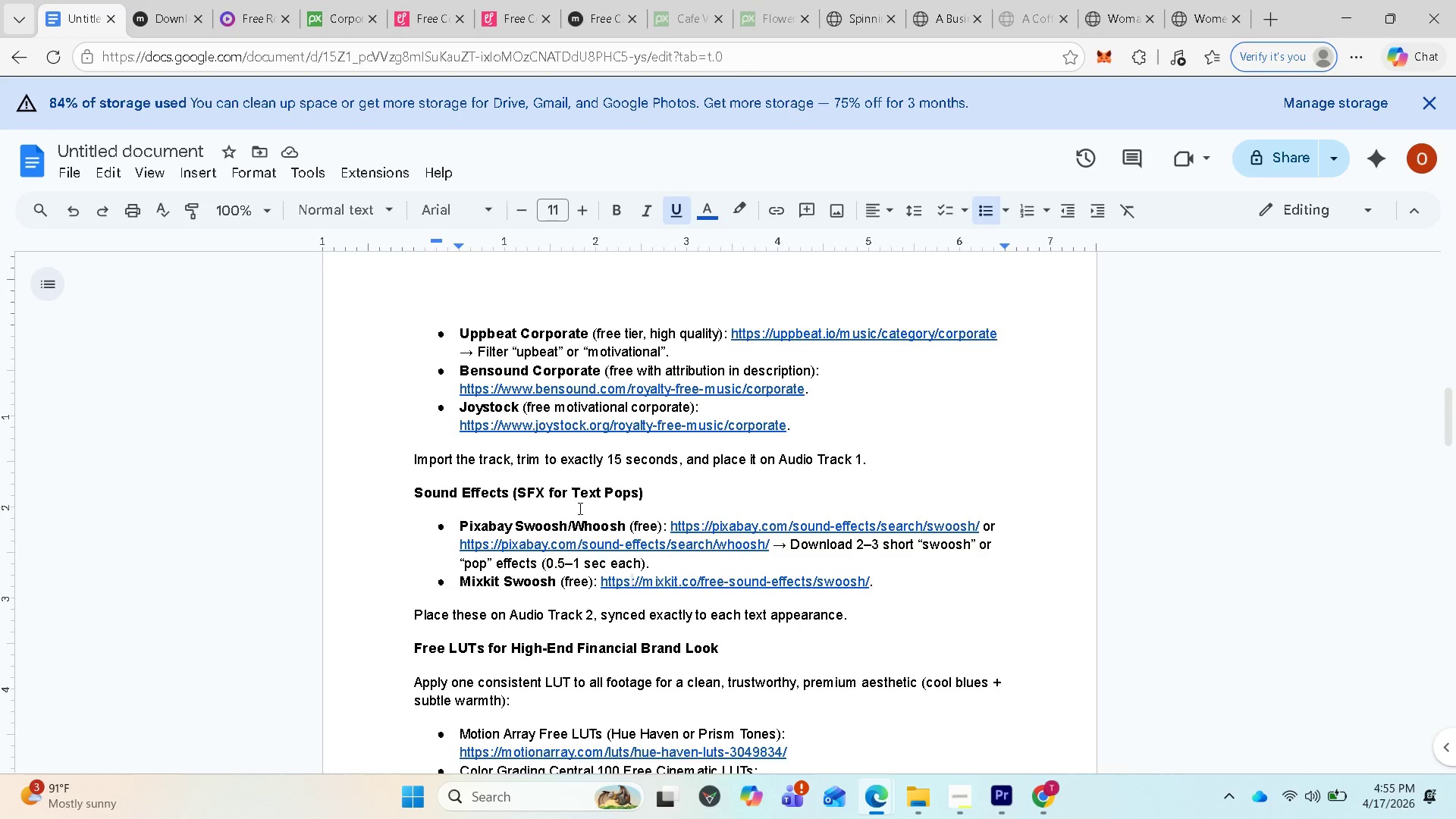 
scroll: coordinate [601, 532], scroll_direction: down, amount: 5.0
 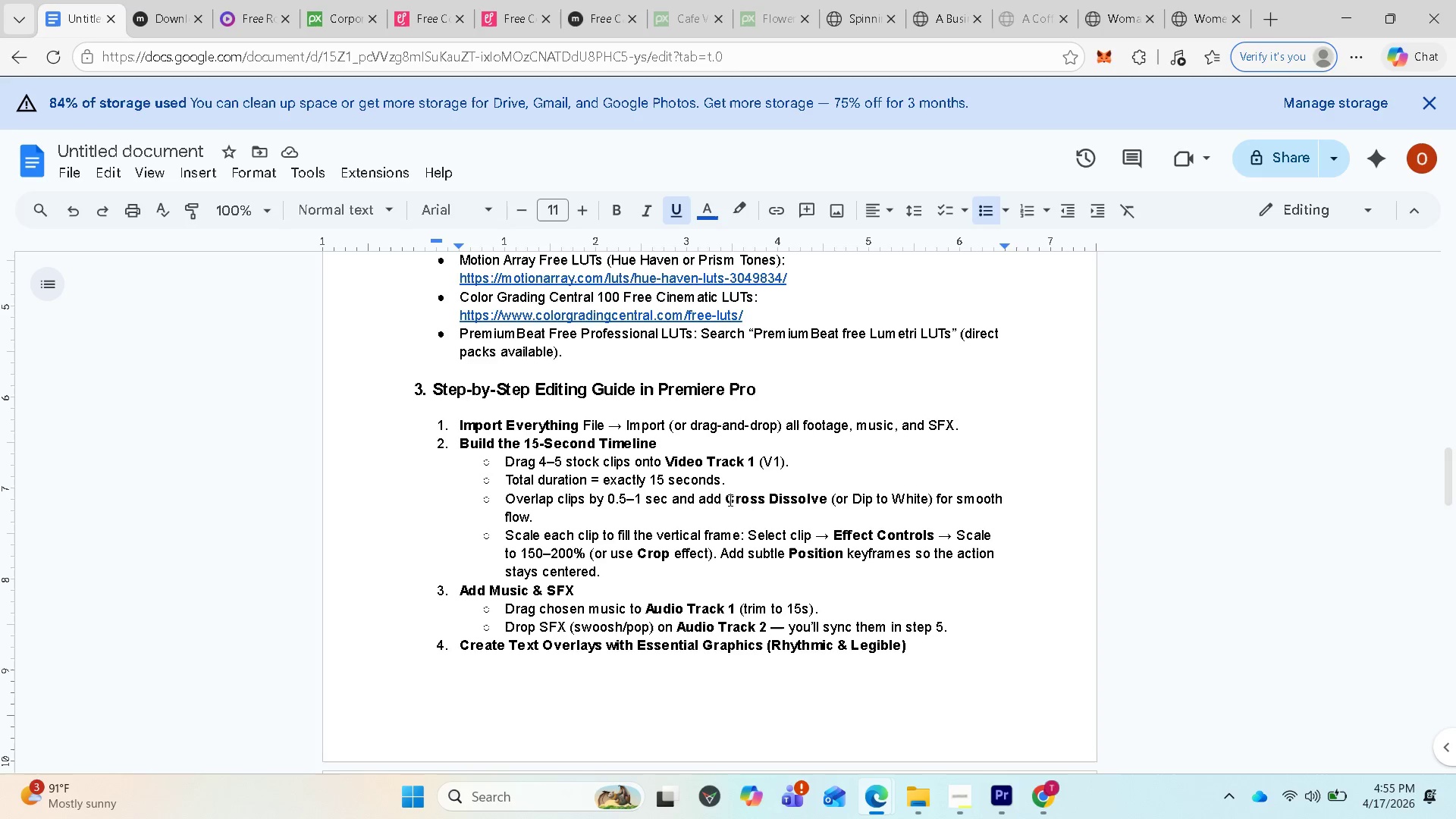 
wait(17.01)
 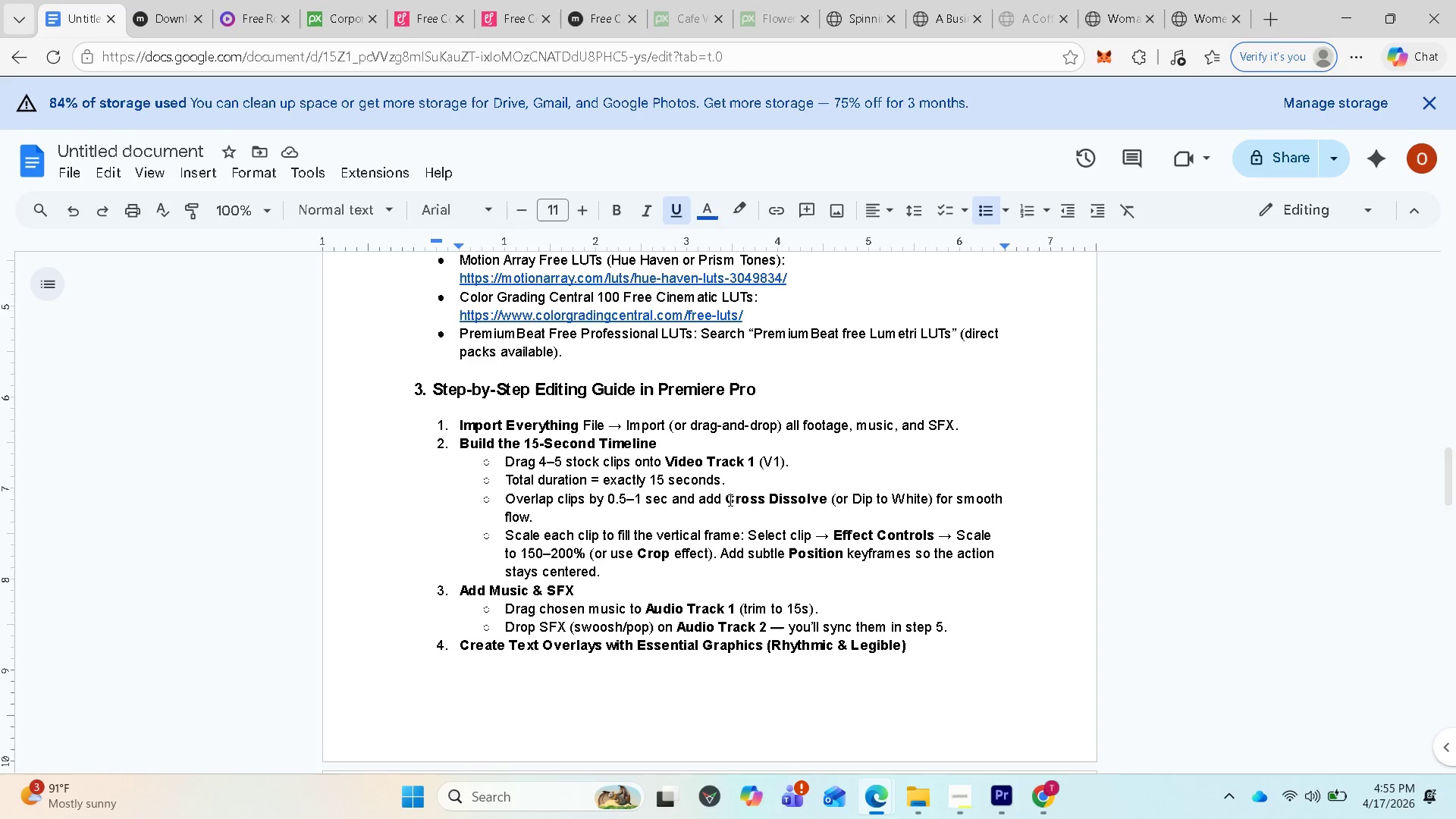 
mouse_move([987, 788])
 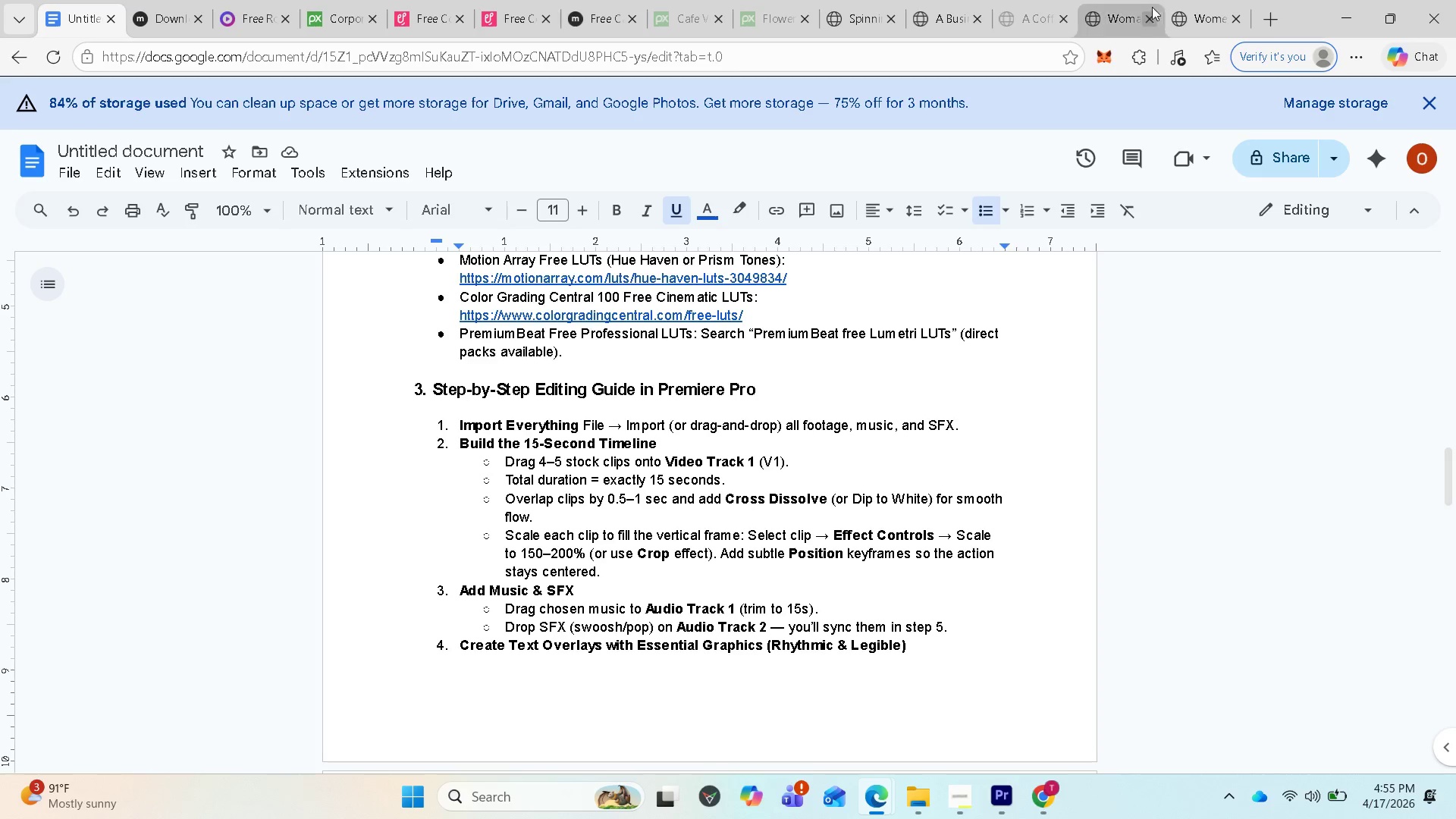 
left_click([1200, 9])
 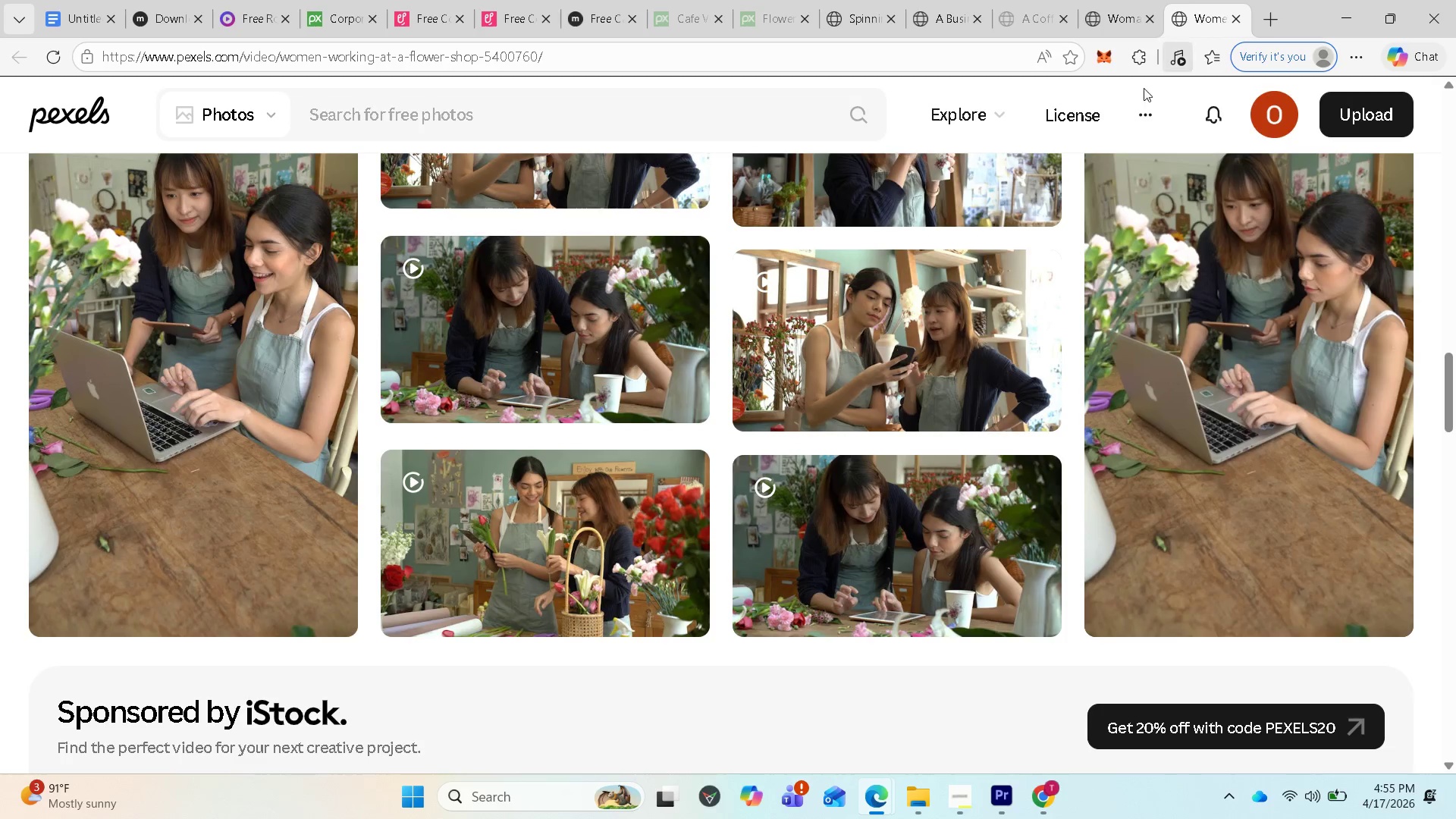 
scroll: coordinate [948, 380], scroll_direction: up, amount: 24.0
 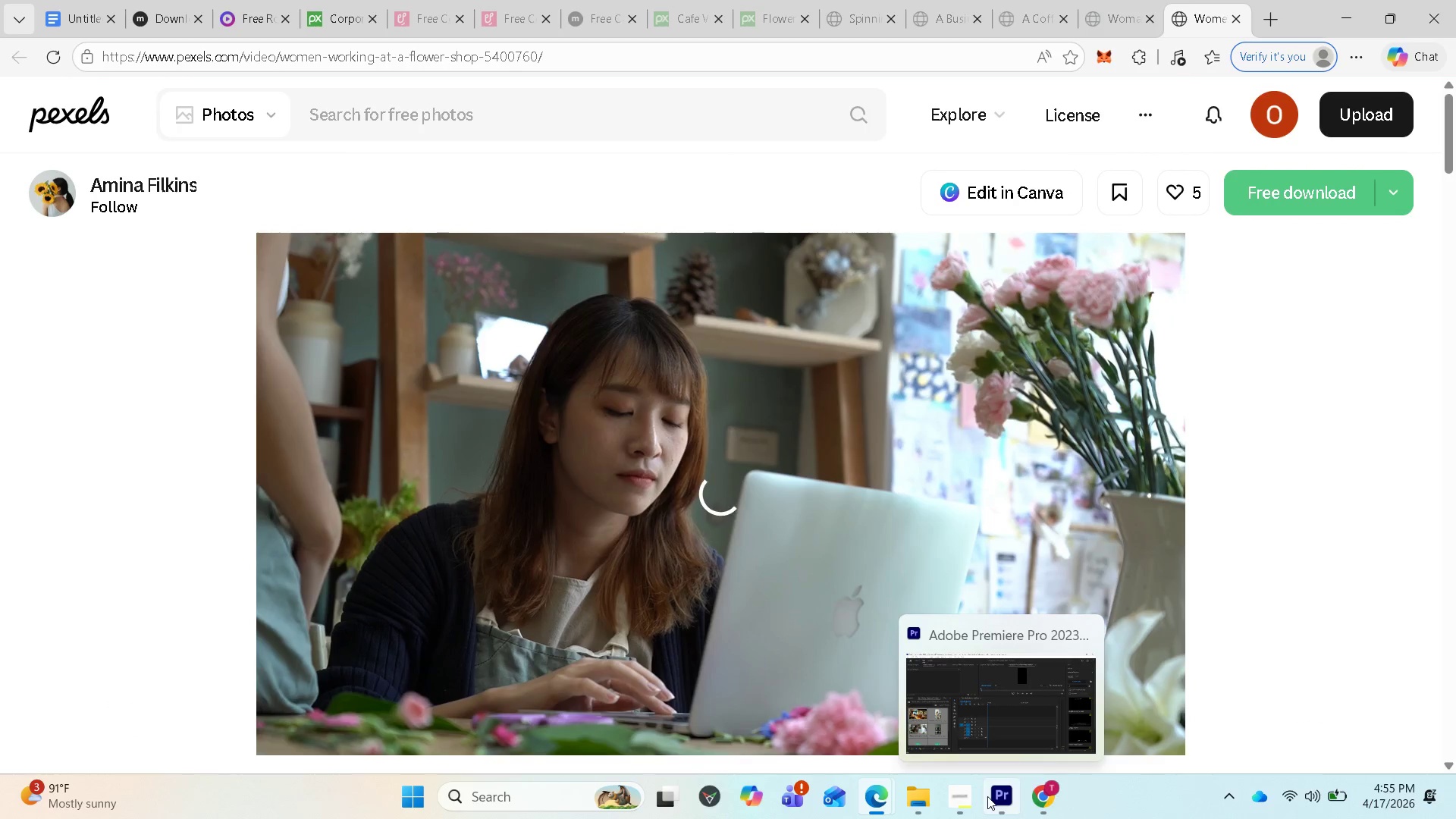 
left_click([993, 801])
 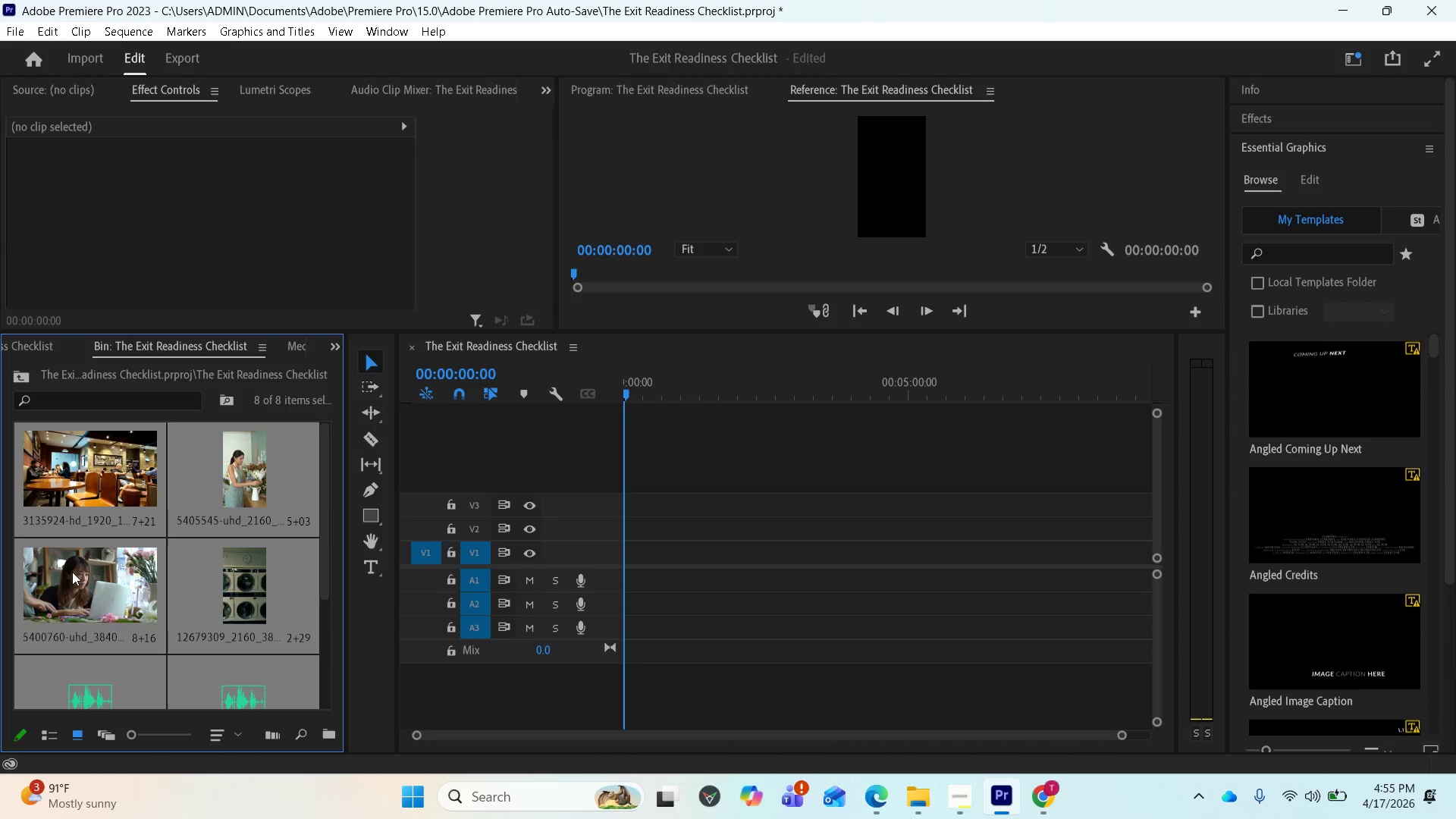 
left_click_drag(start_coordinate=[73, 583], to_coordinate=[215, 617])
 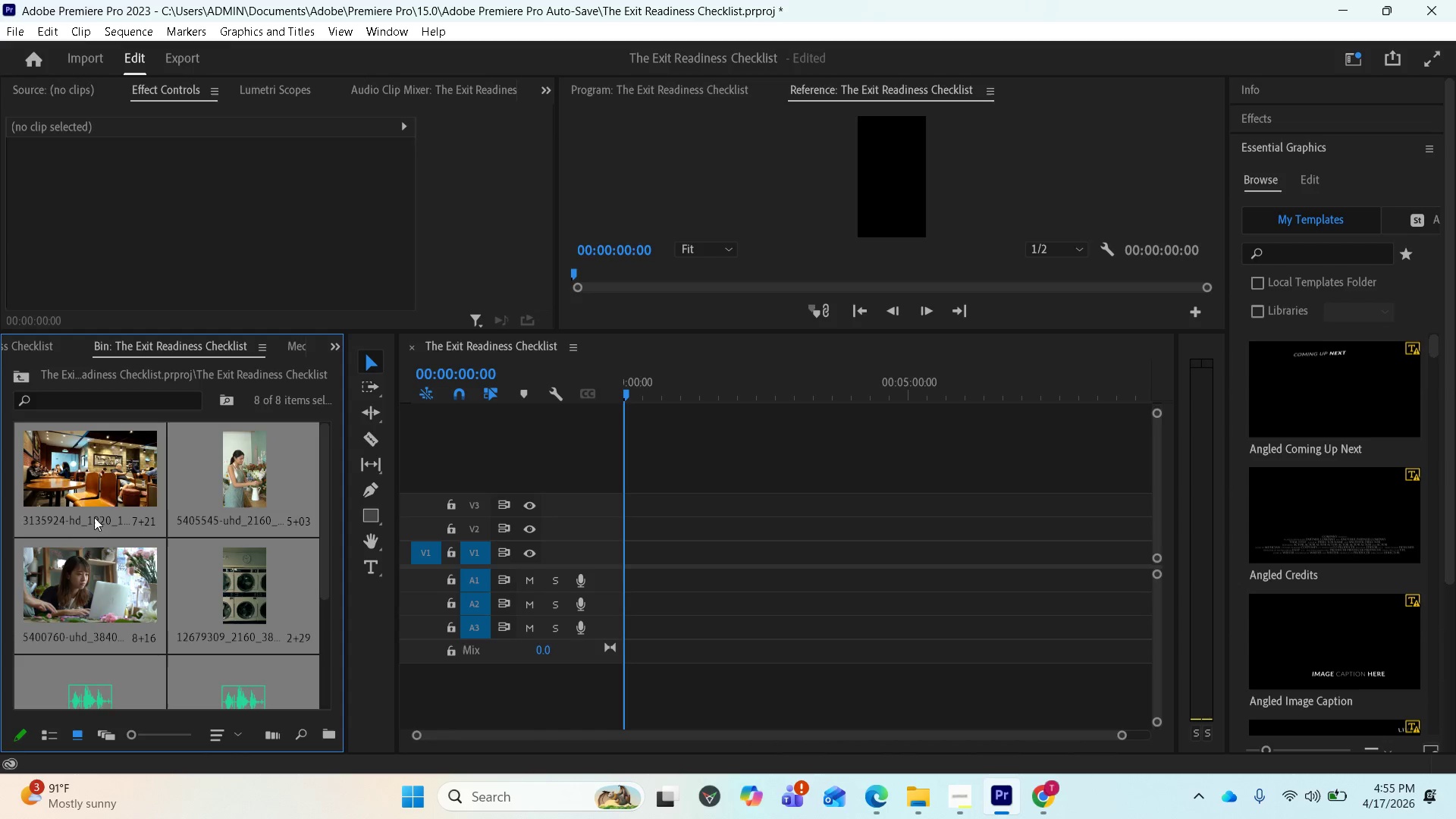 
left_click([90, 590])
 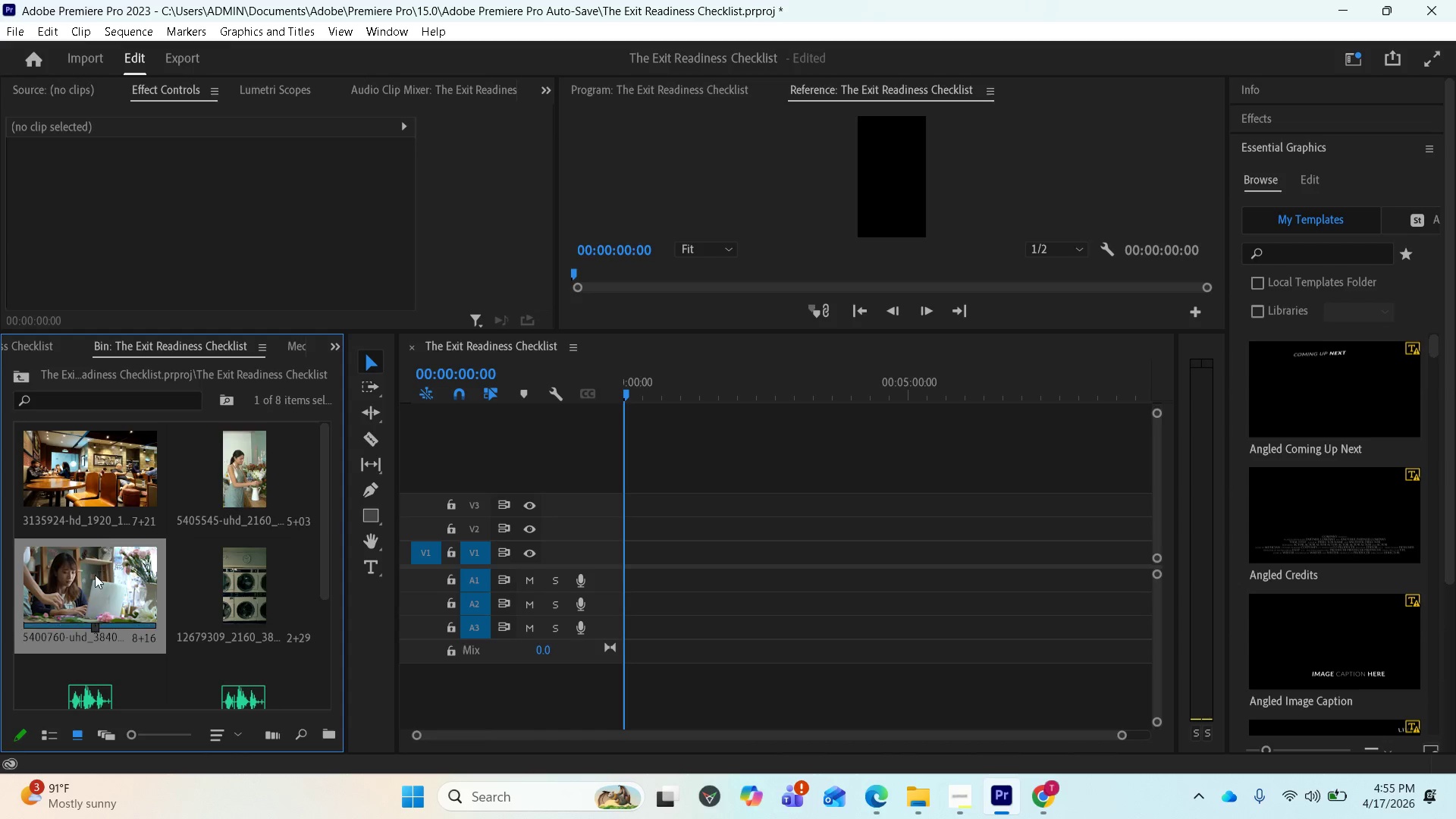 
left_click_drag(start_coordinate=[89, 581], to_coordinate=[592, 566])
 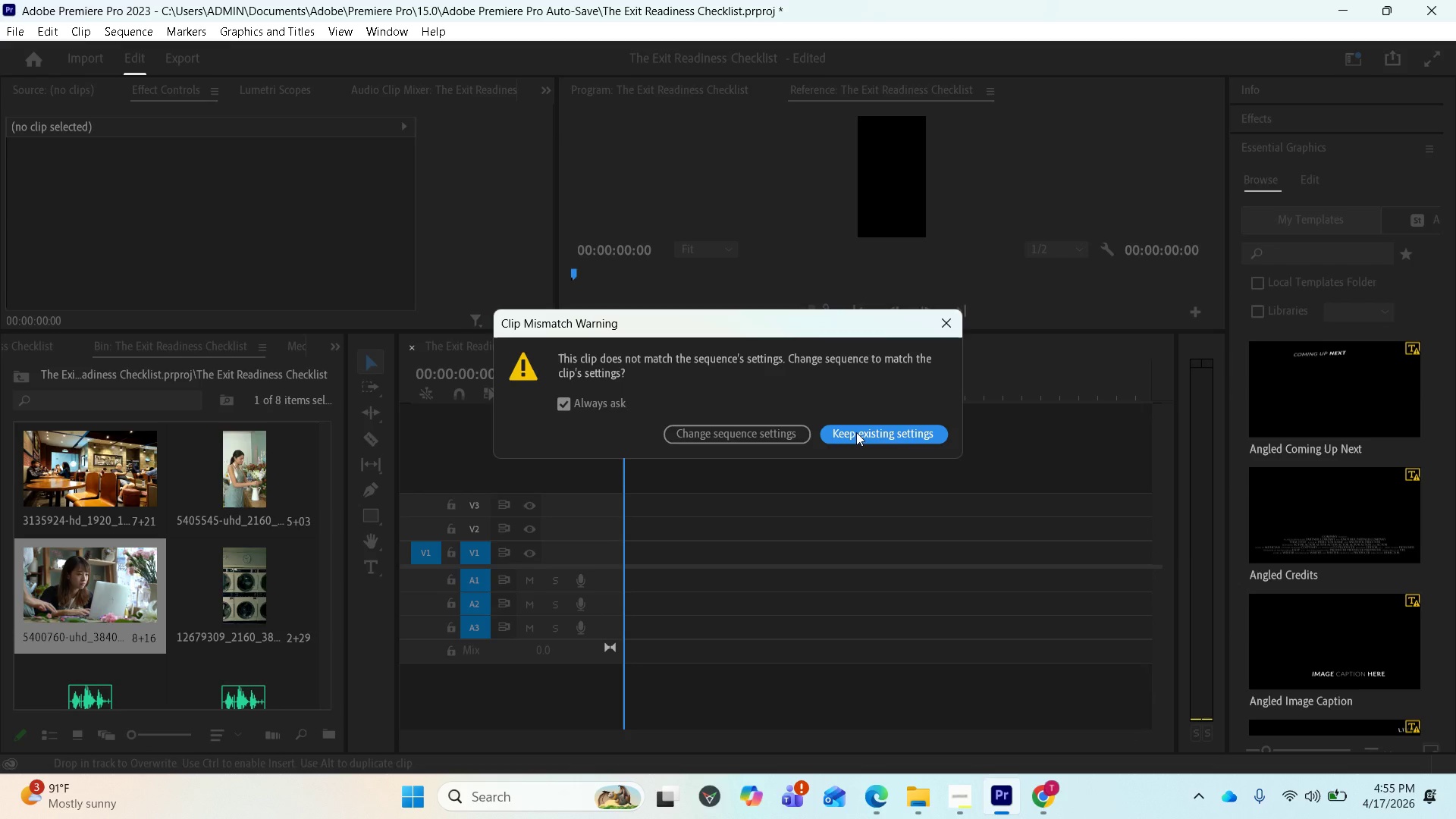 
left_click([856, 432])
 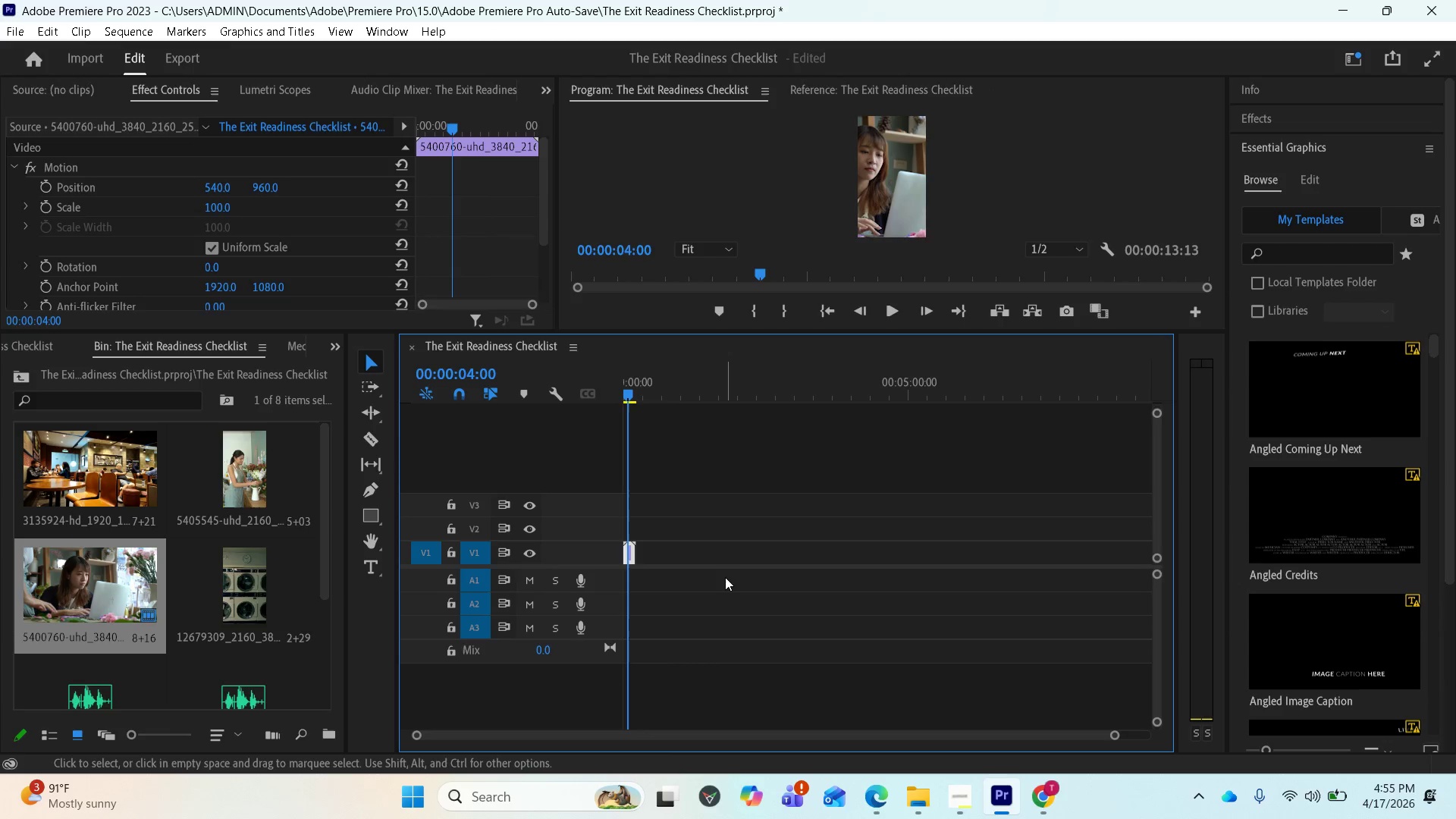 
wait(11.3)
 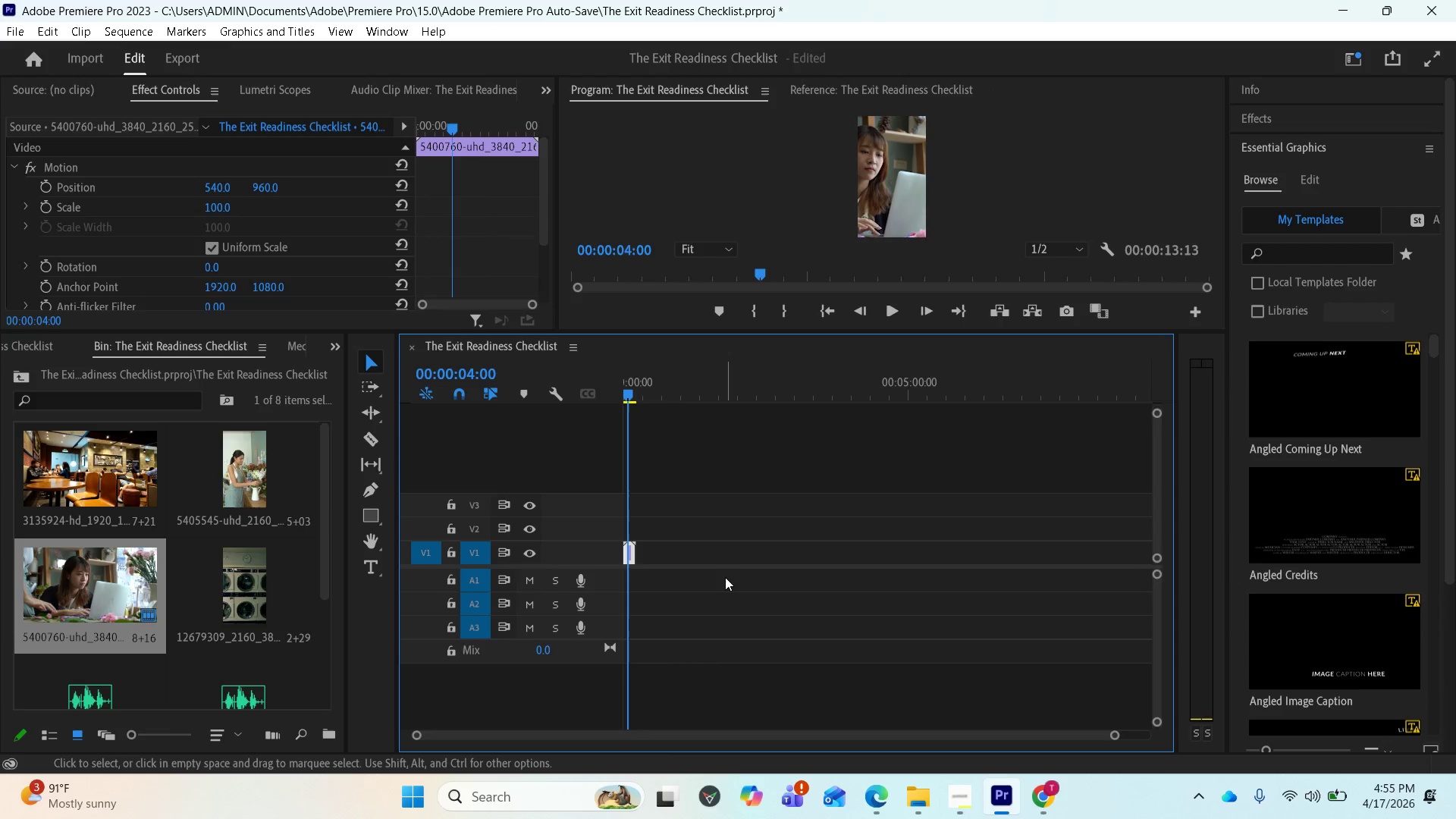 
key(Equal)
 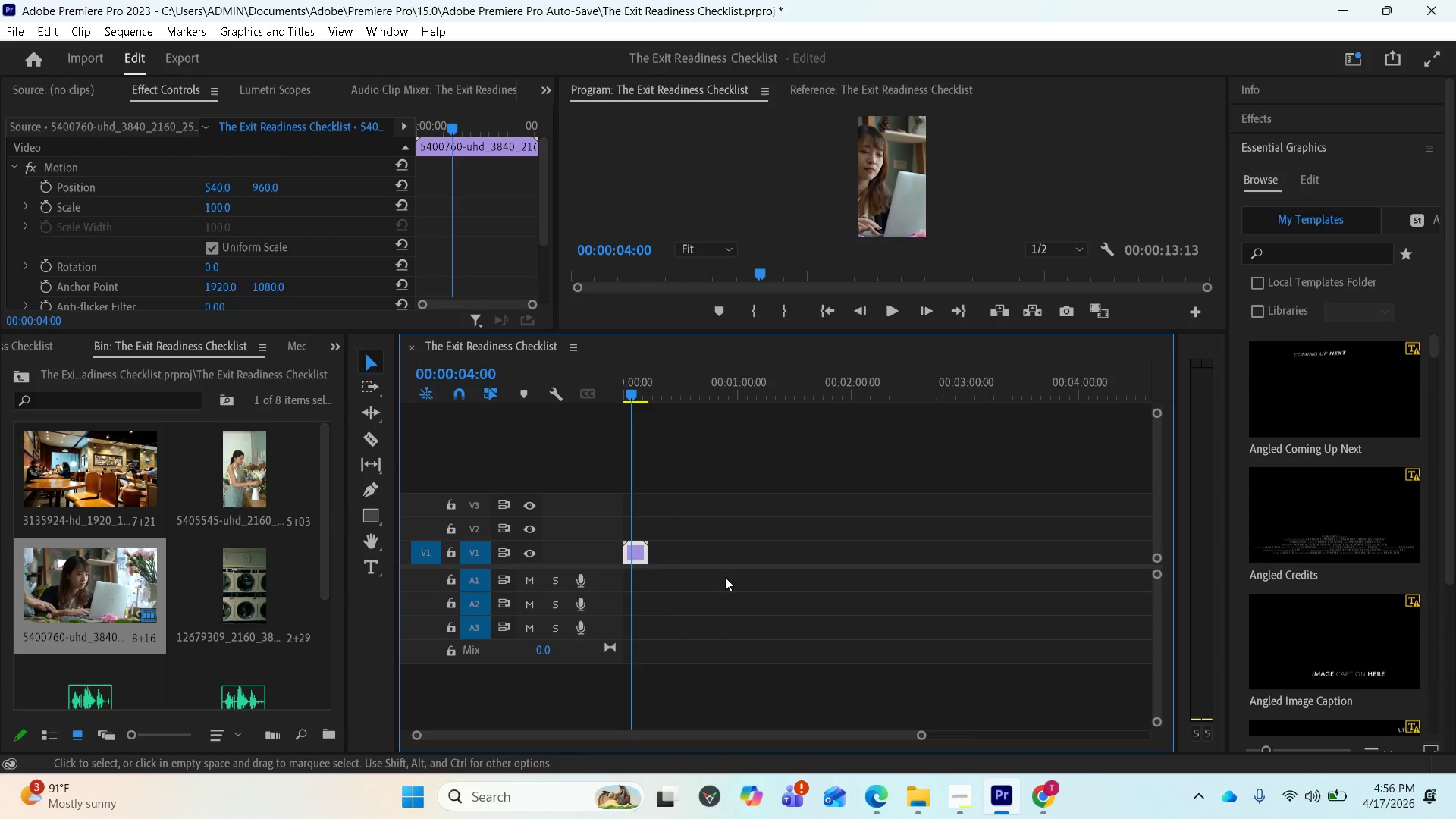 
key(Equal)
 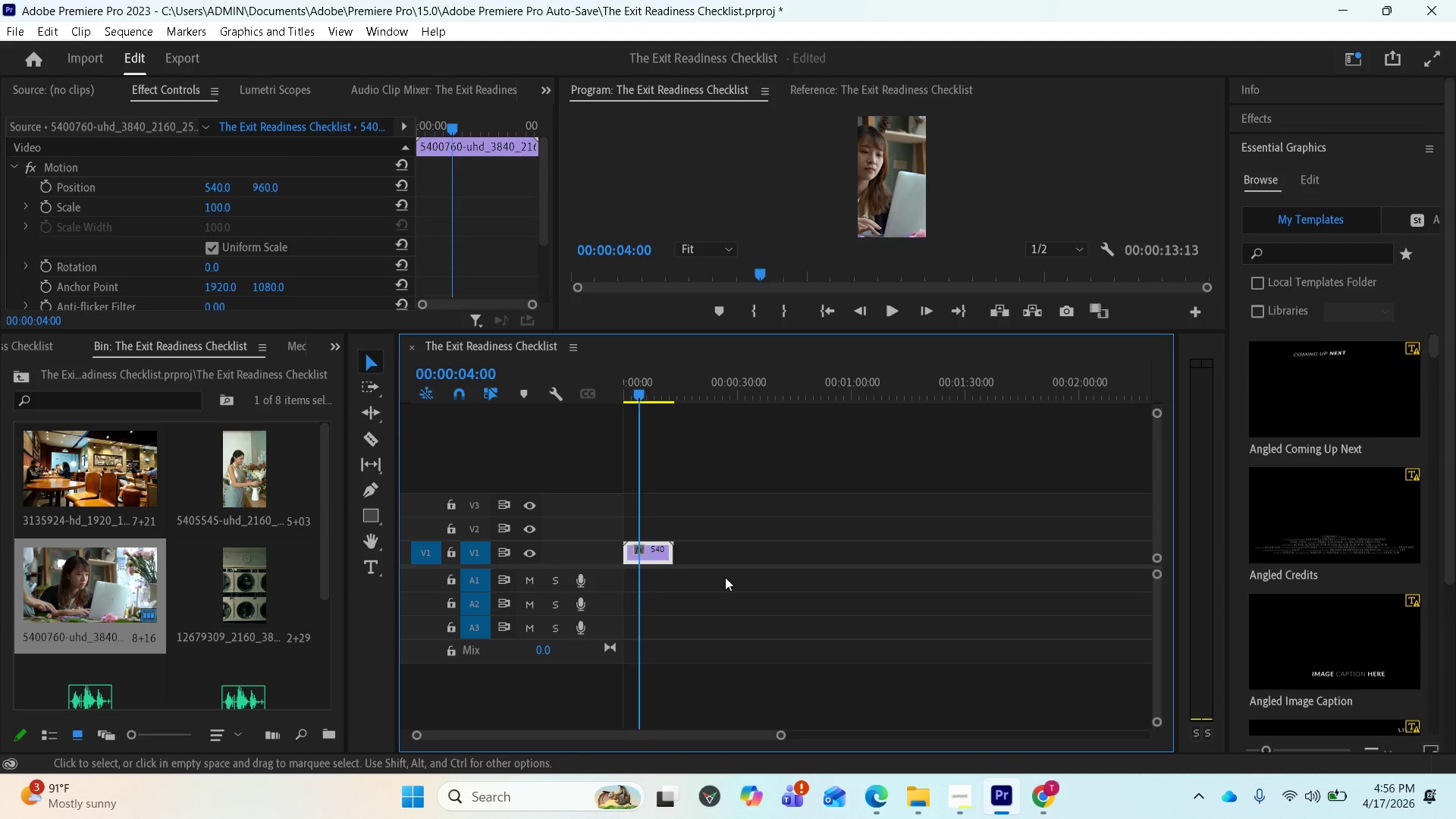 
key(Equal)
 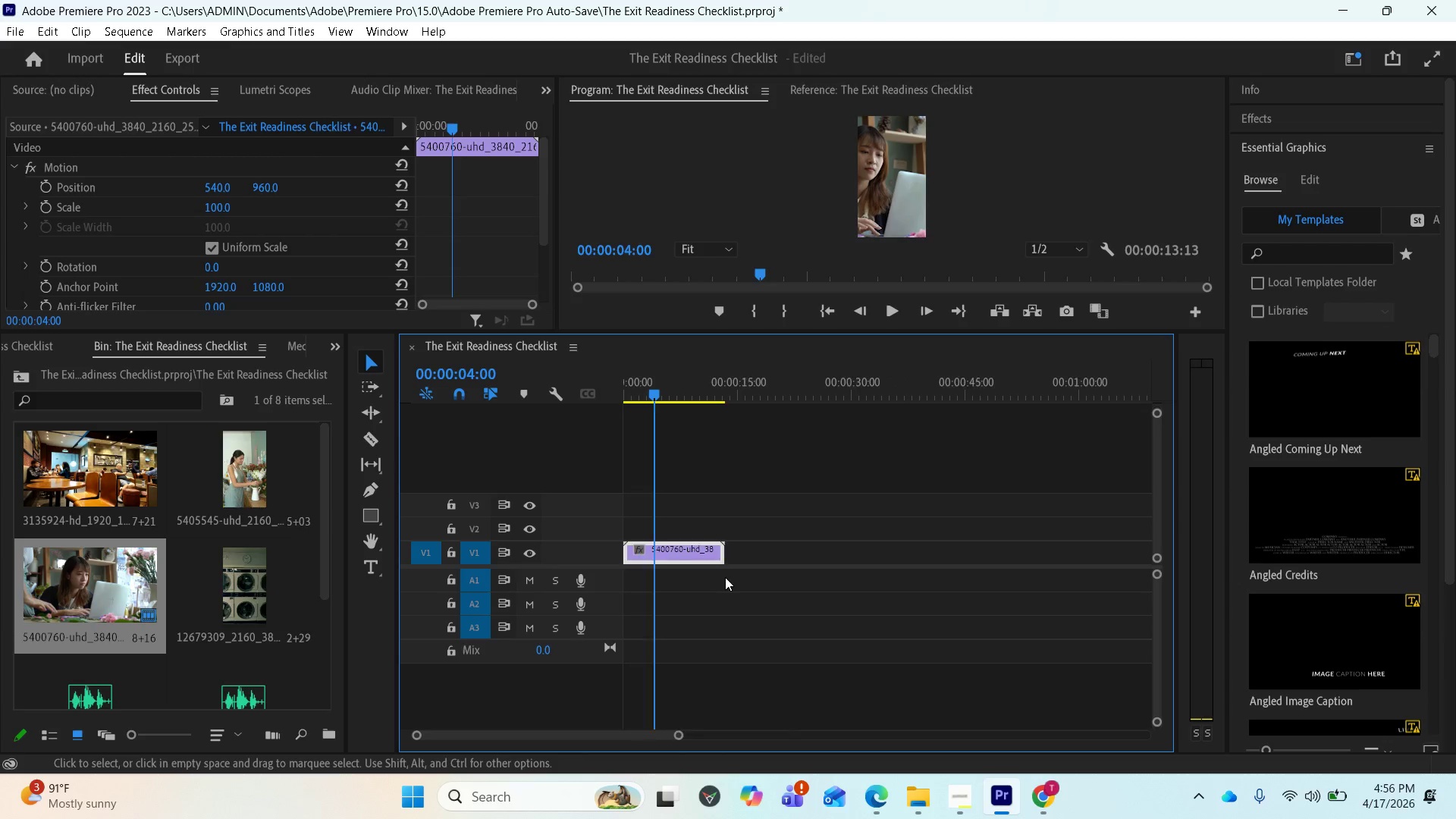 
key(Equal)
 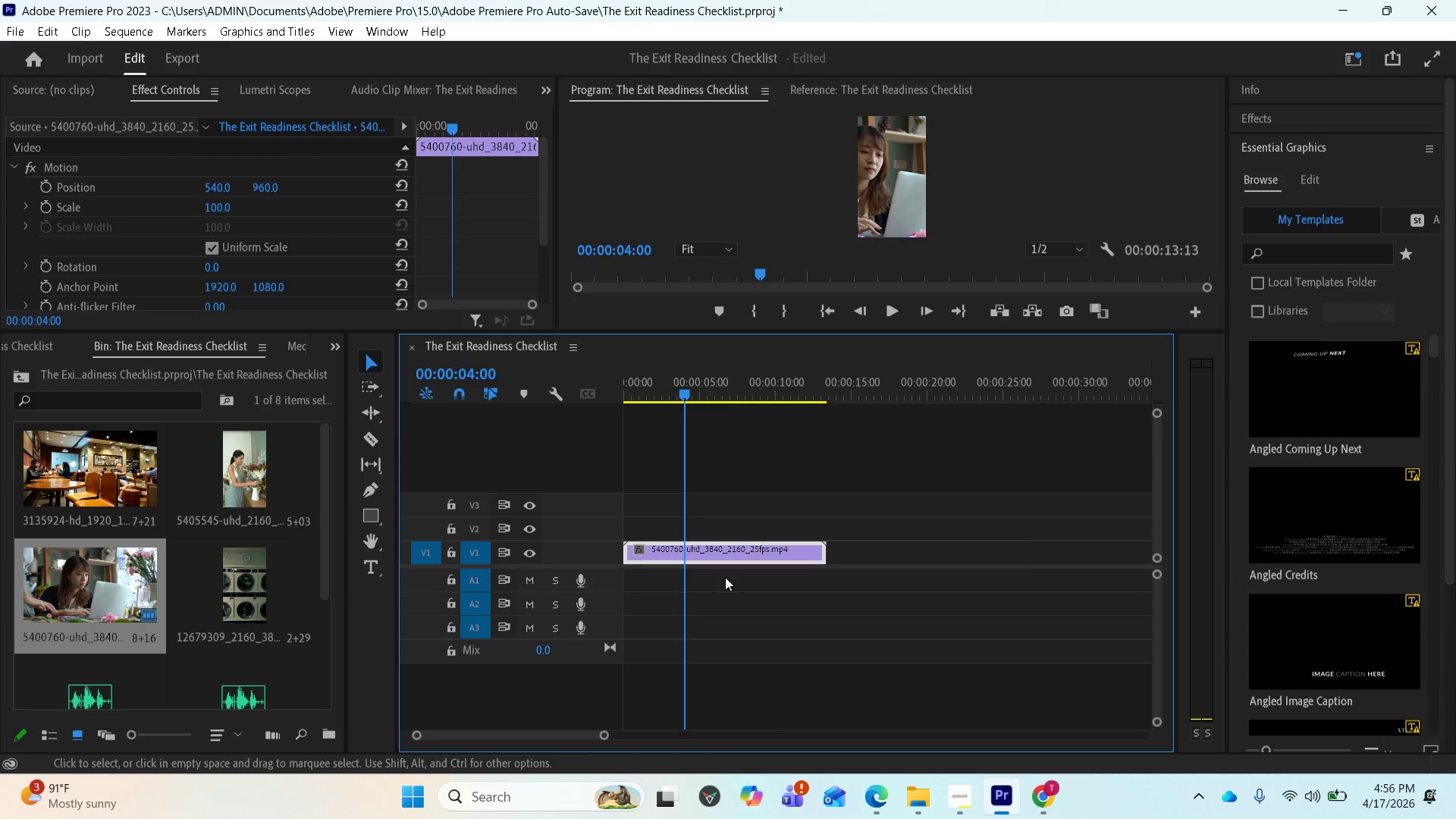 
key(Equal)
 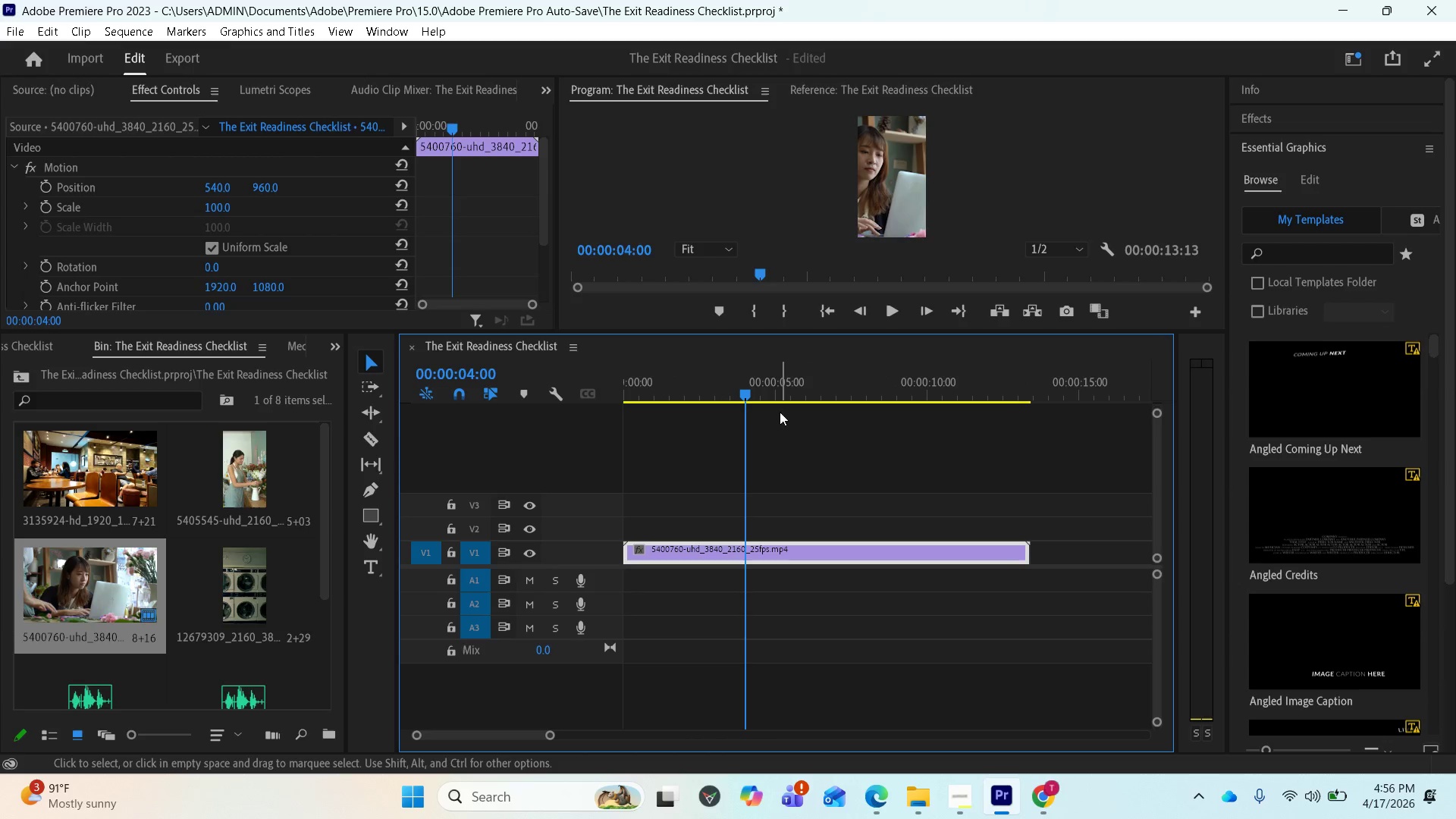 
left_click_drag(start_coordinate=[745, 393], to_coordinate=[886, 394])
 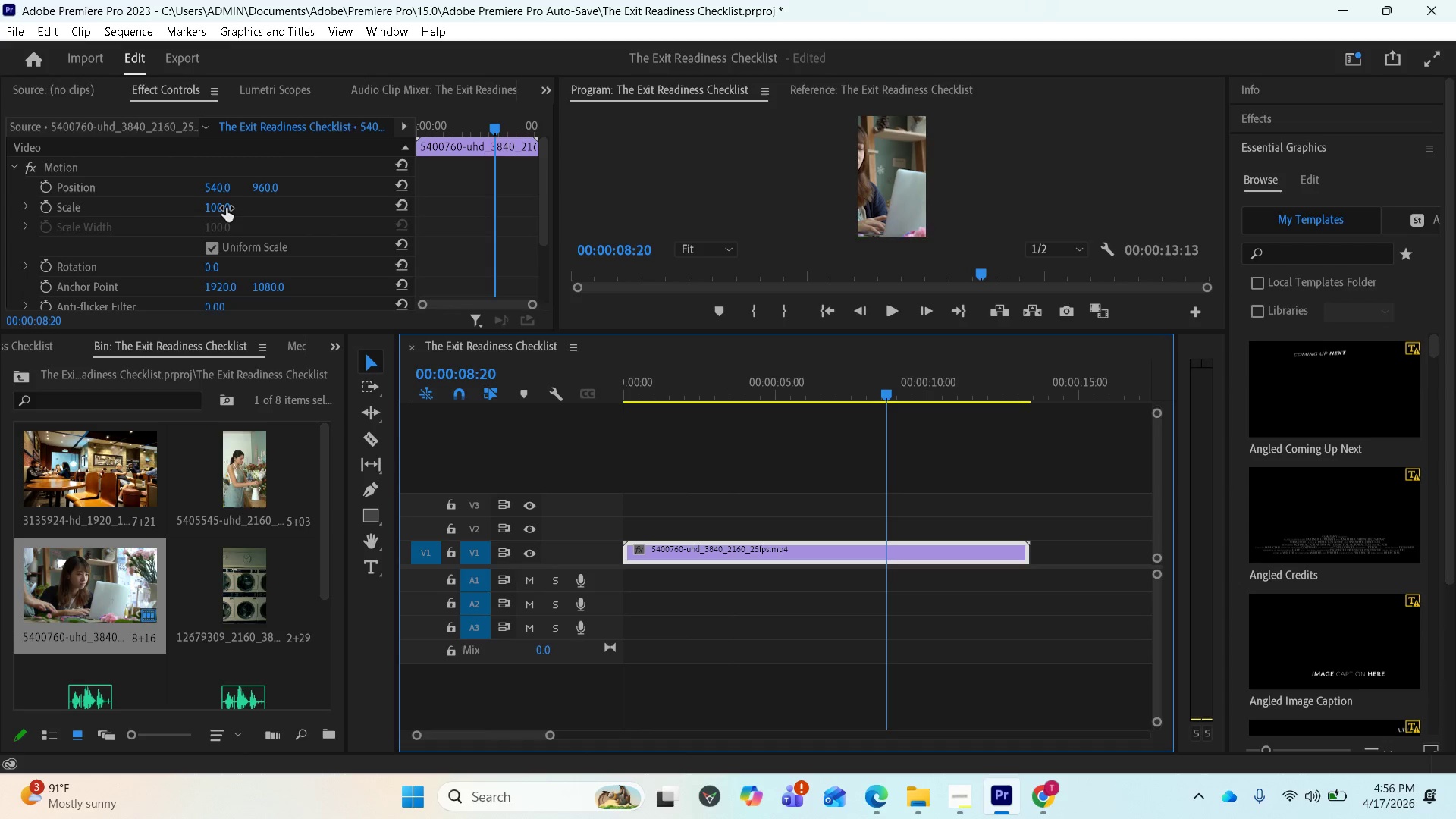 
left_click_drag(start_coordinate=[222, 212], to_coordinate=[159, 230])
 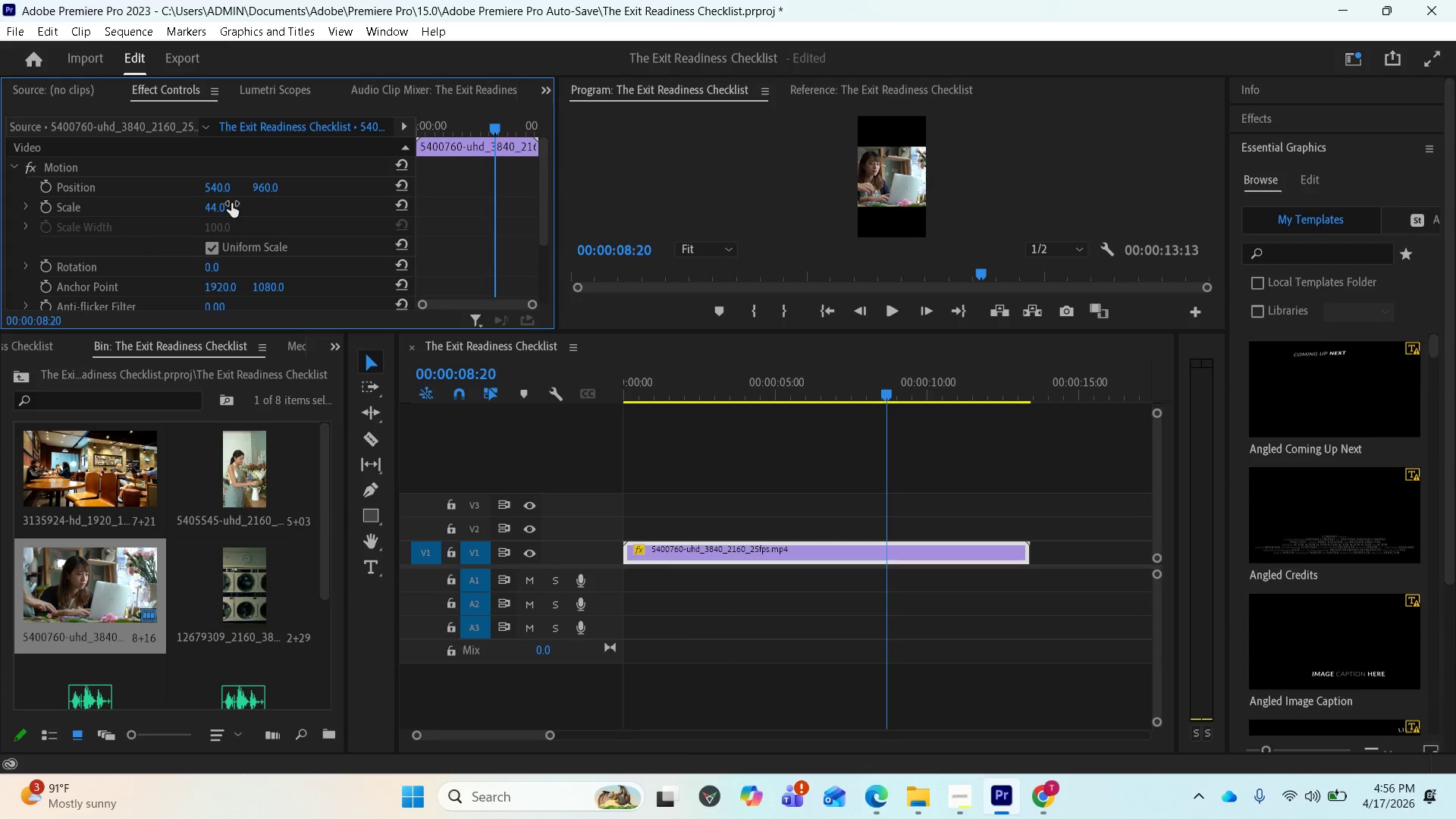 
left_click([228, 206])
 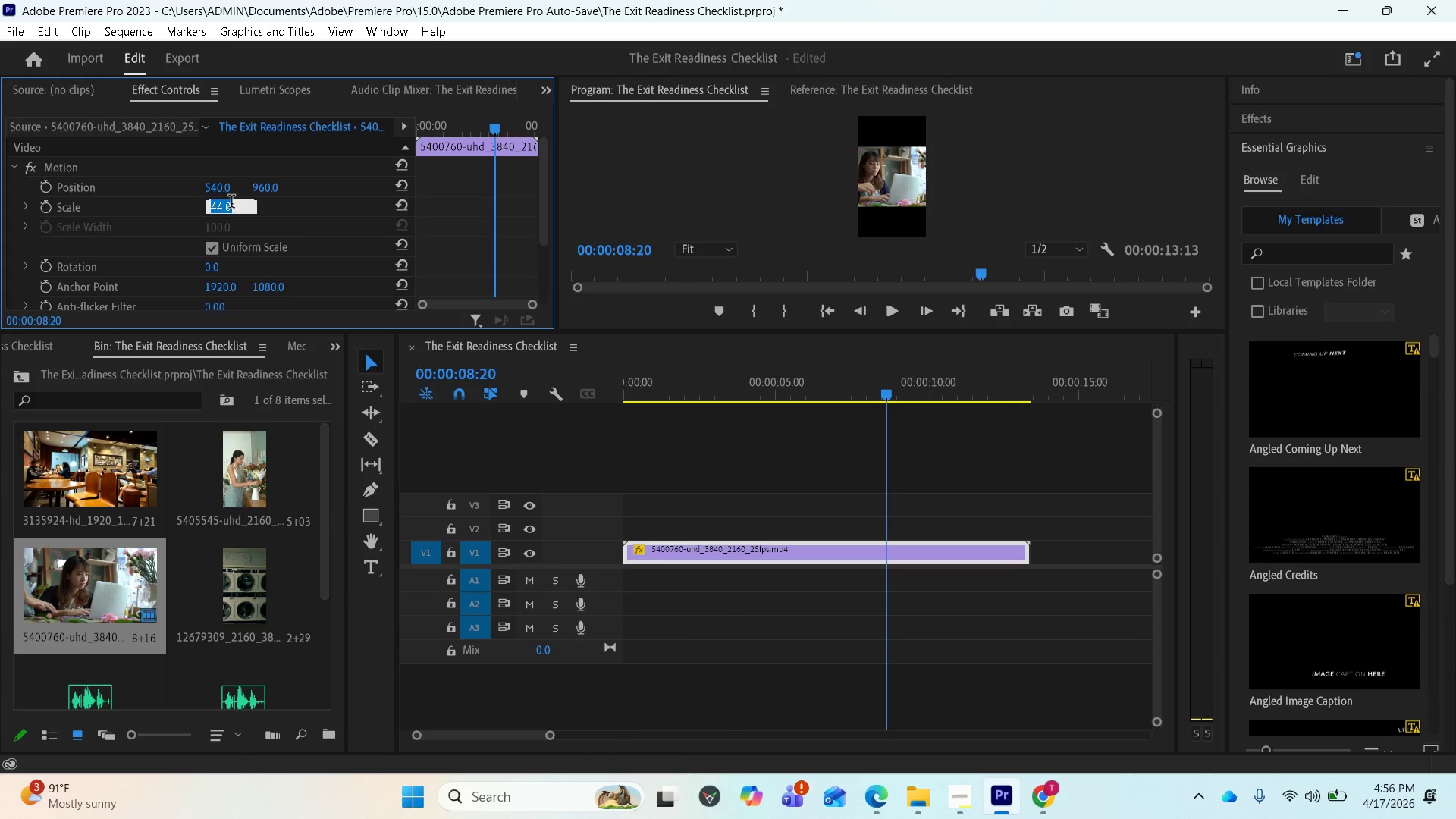 
type(100)
 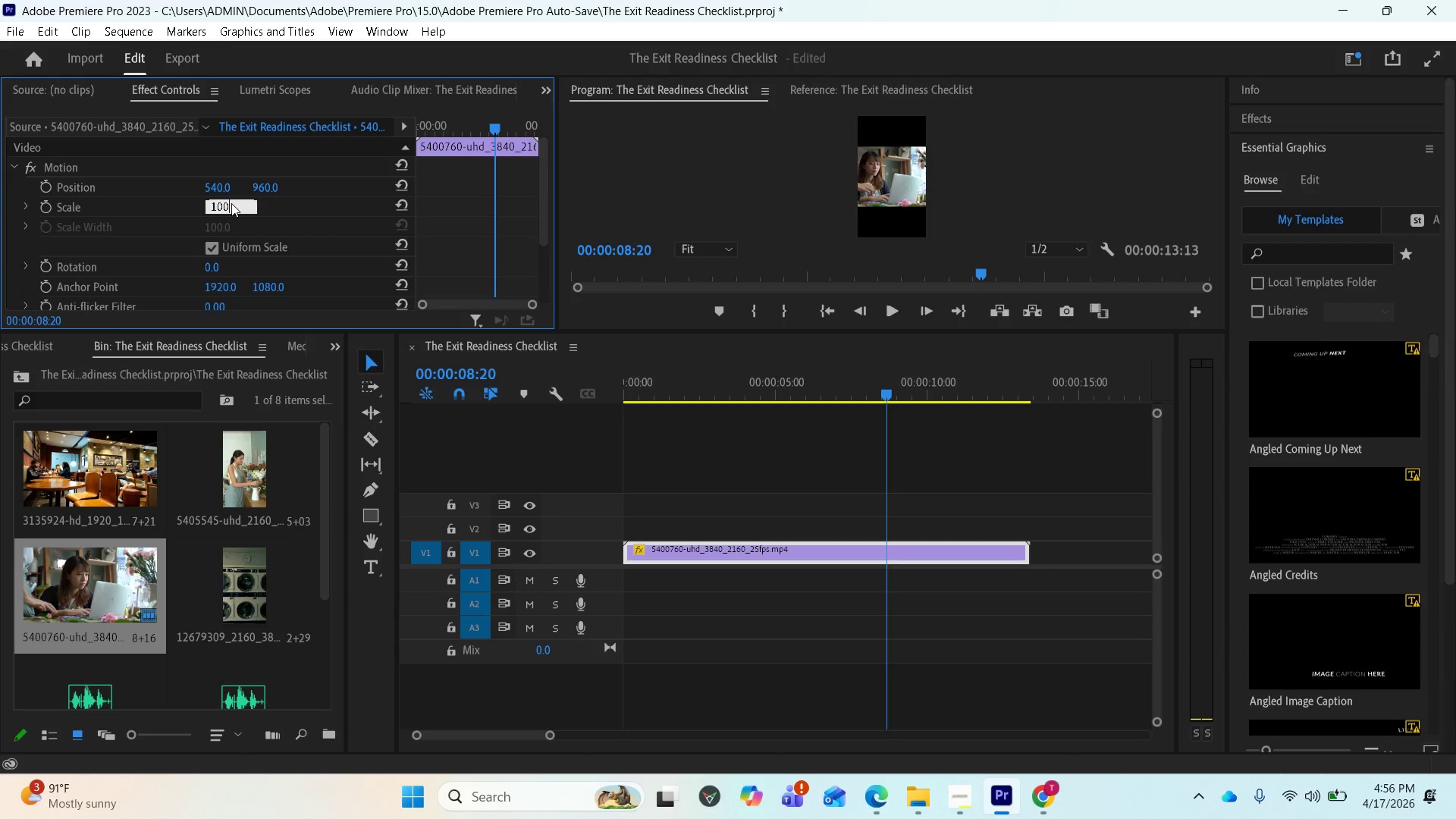 
key(Enter)
 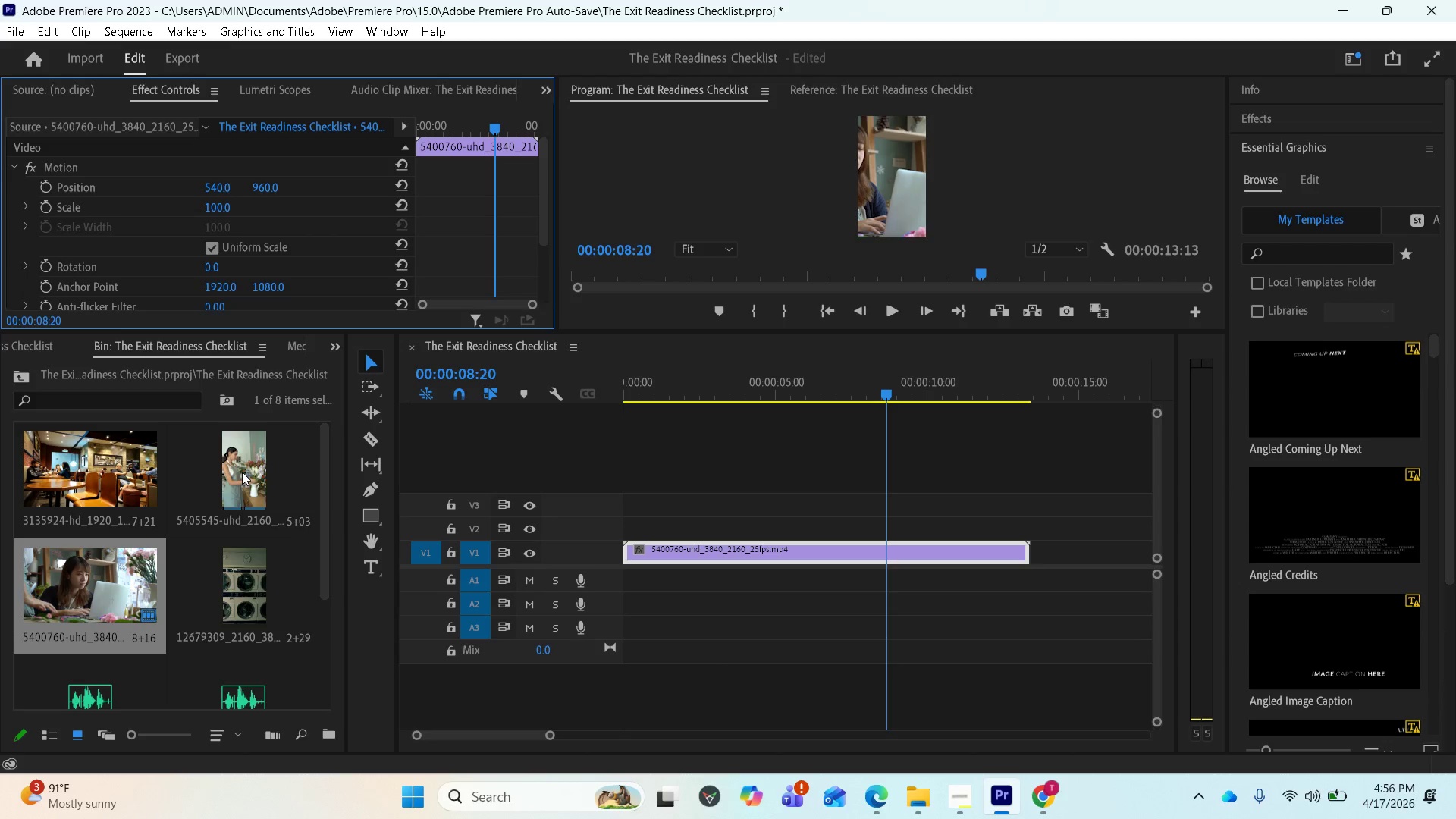 
wait(5.42)
 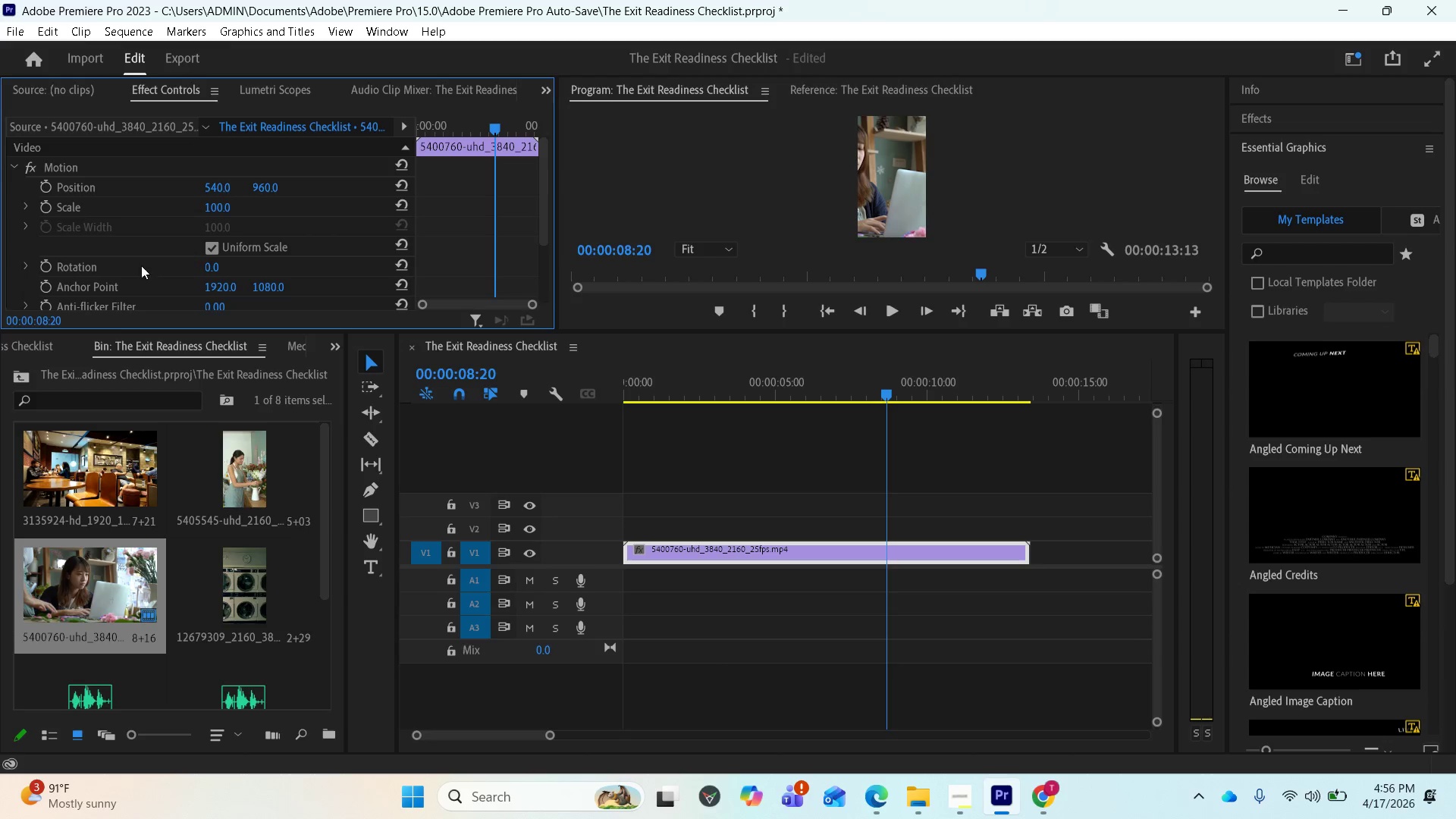 
left_click([242, 472])
 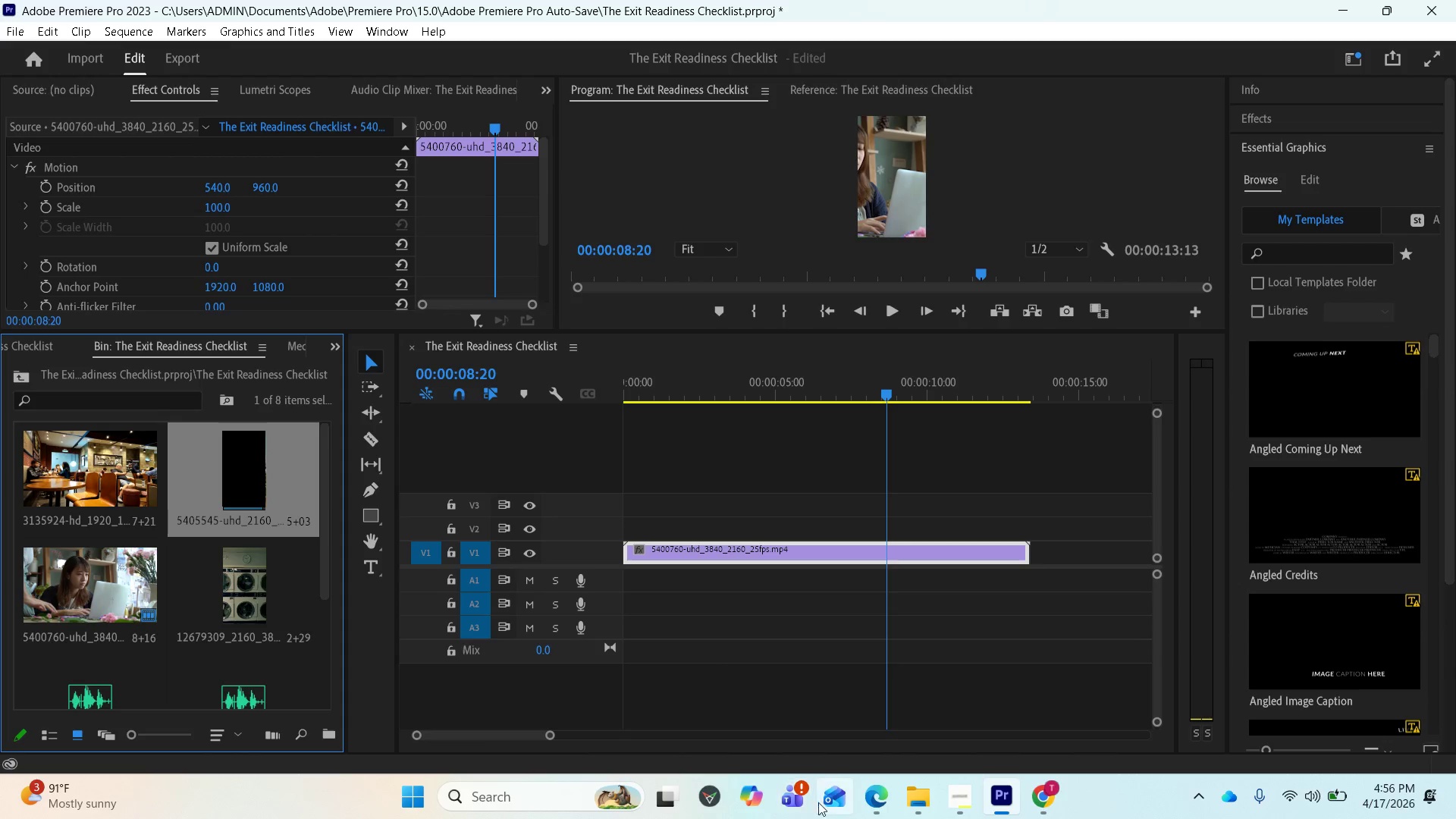 
left_click([878, 804])
 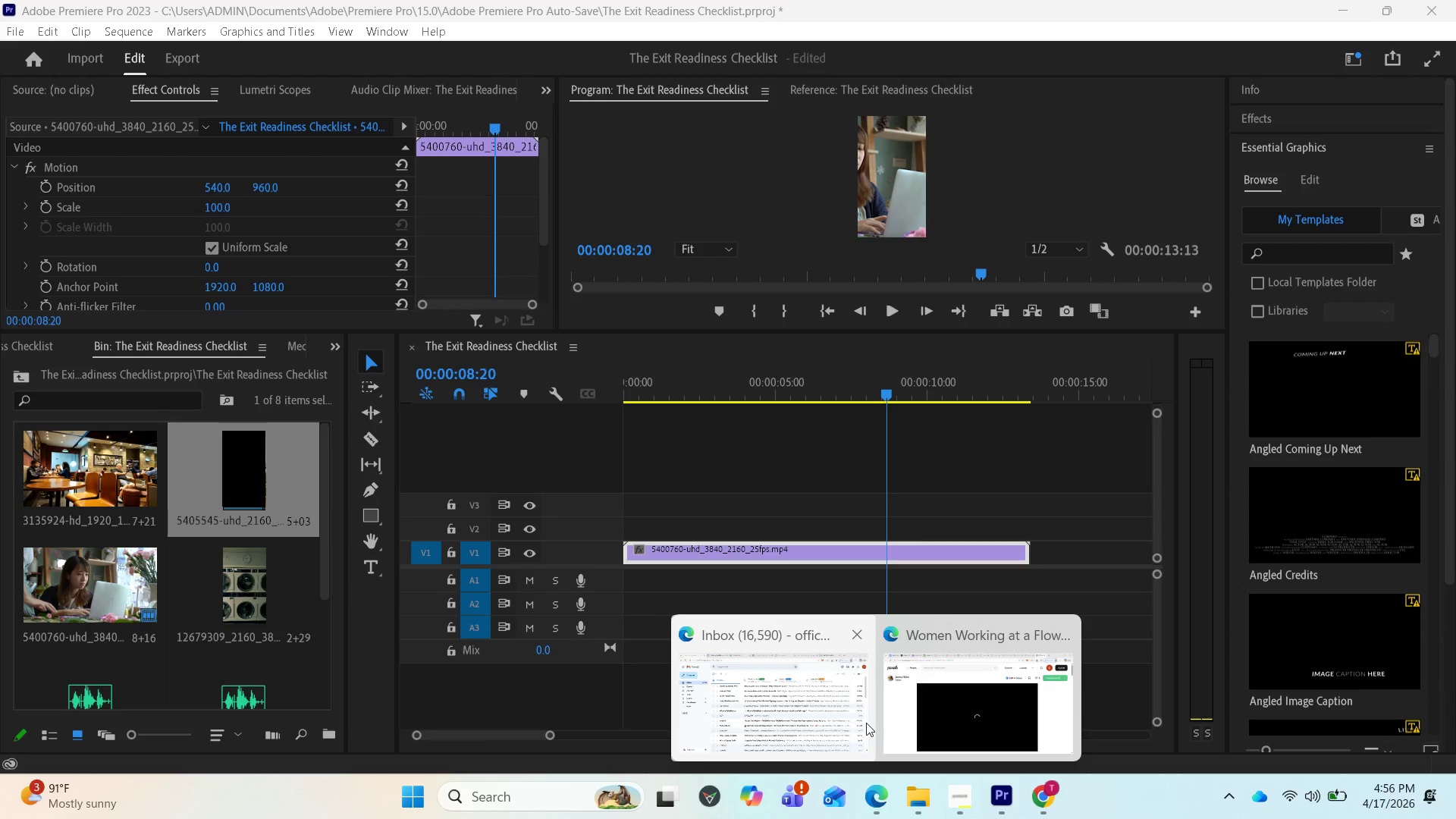 
left_click([907, 719])
 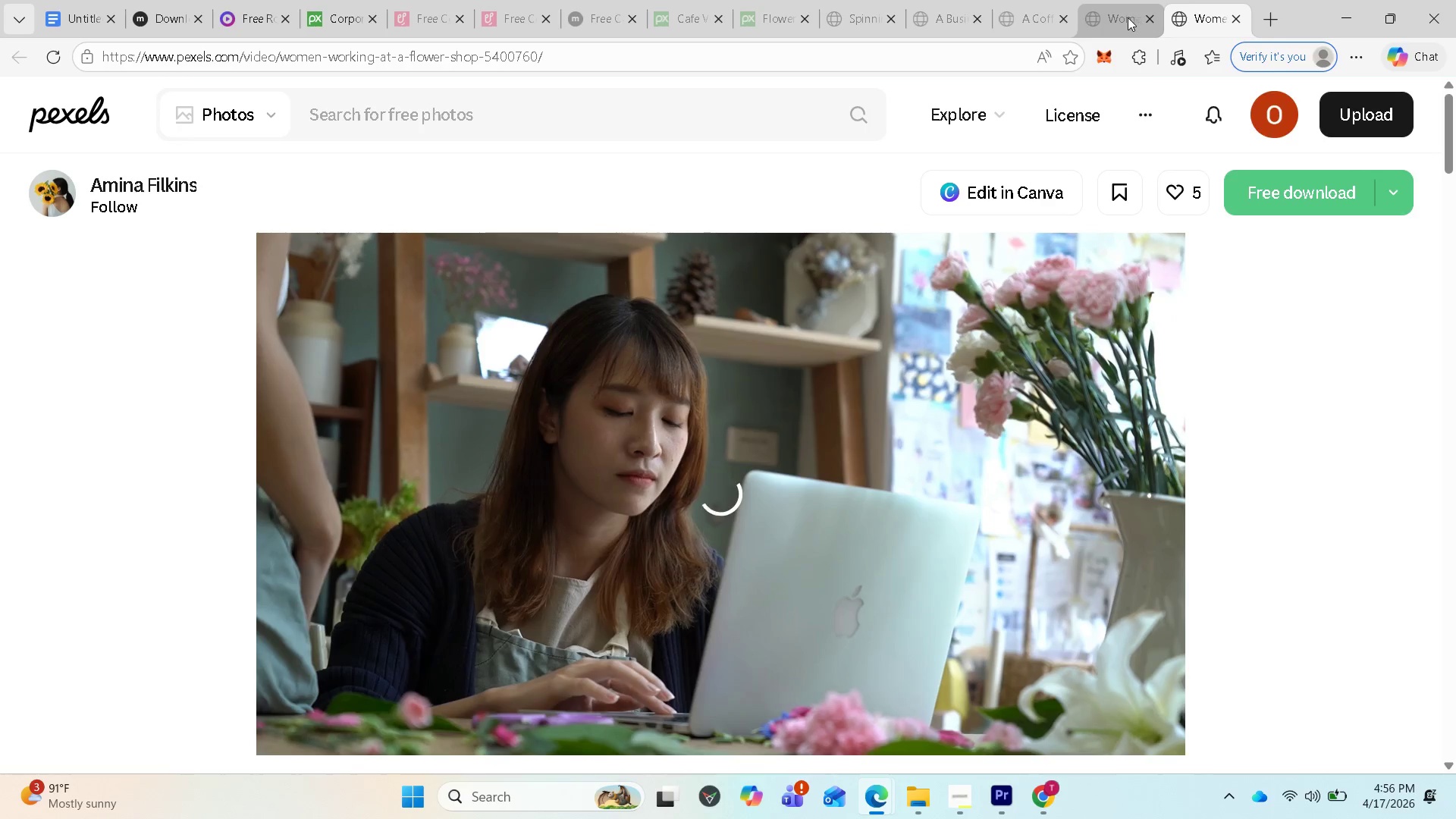 
left_click([1117, 17])
 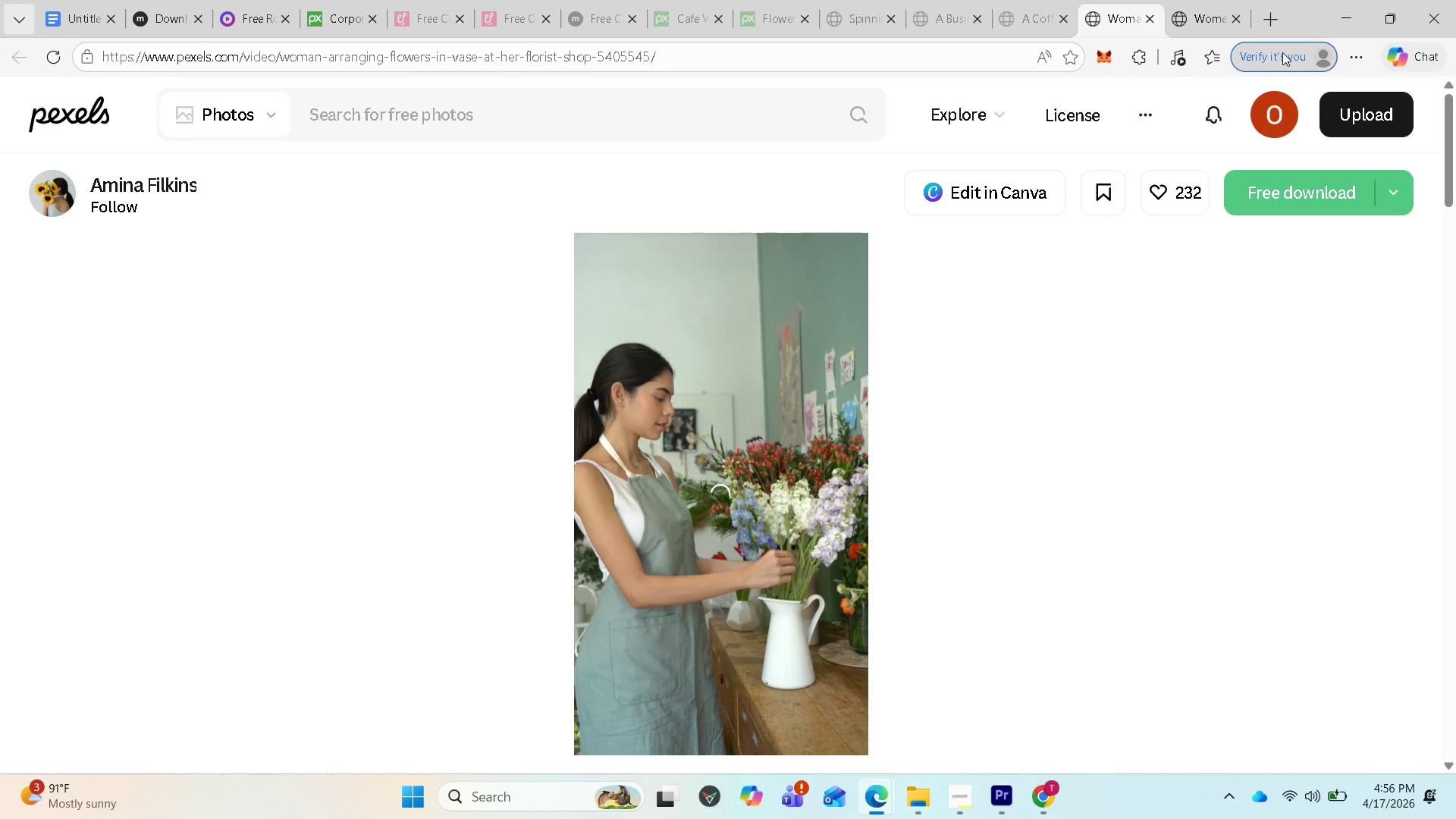 
left_click([1203, 26])
 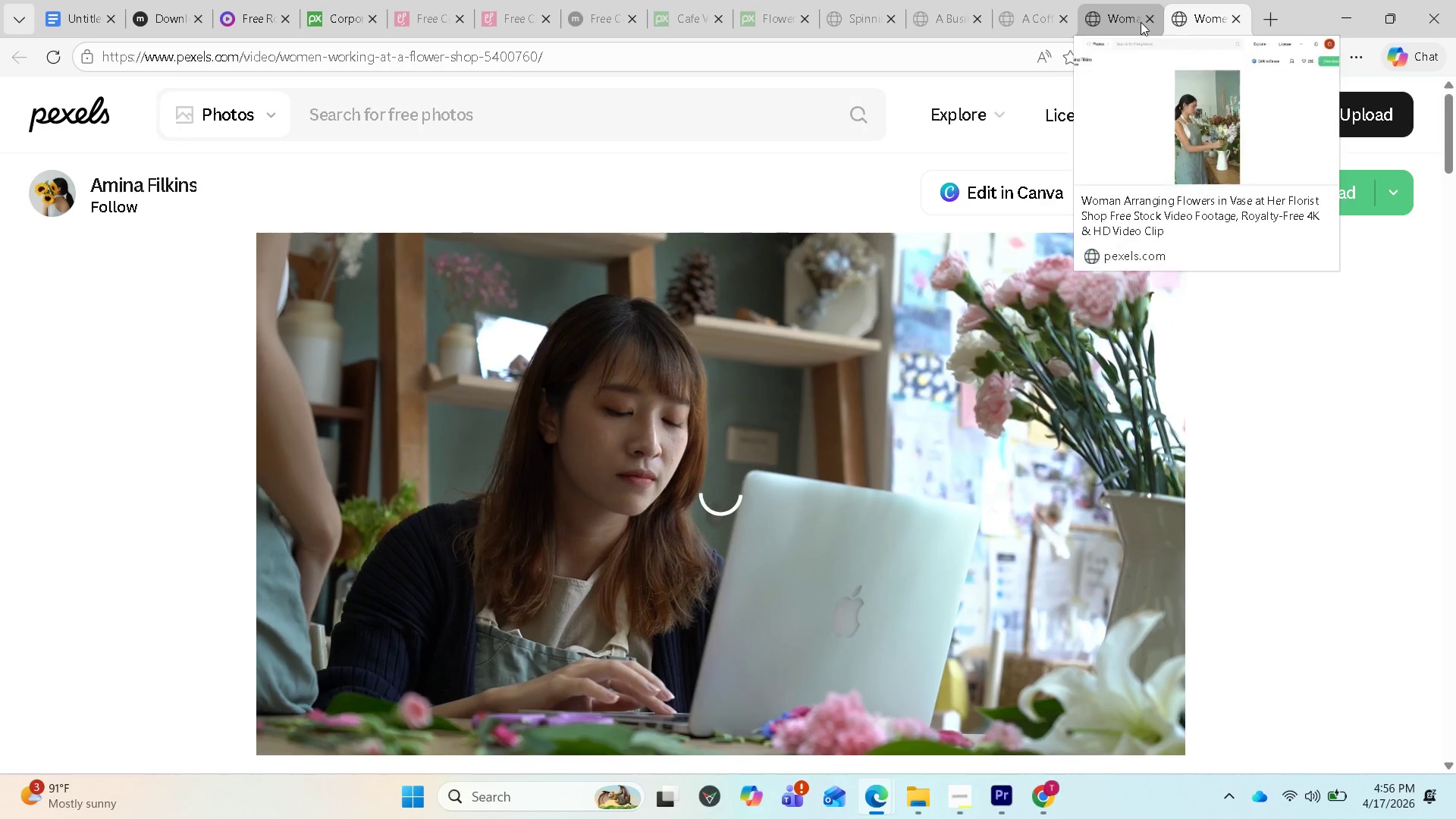 
left_click([1125, 22])
 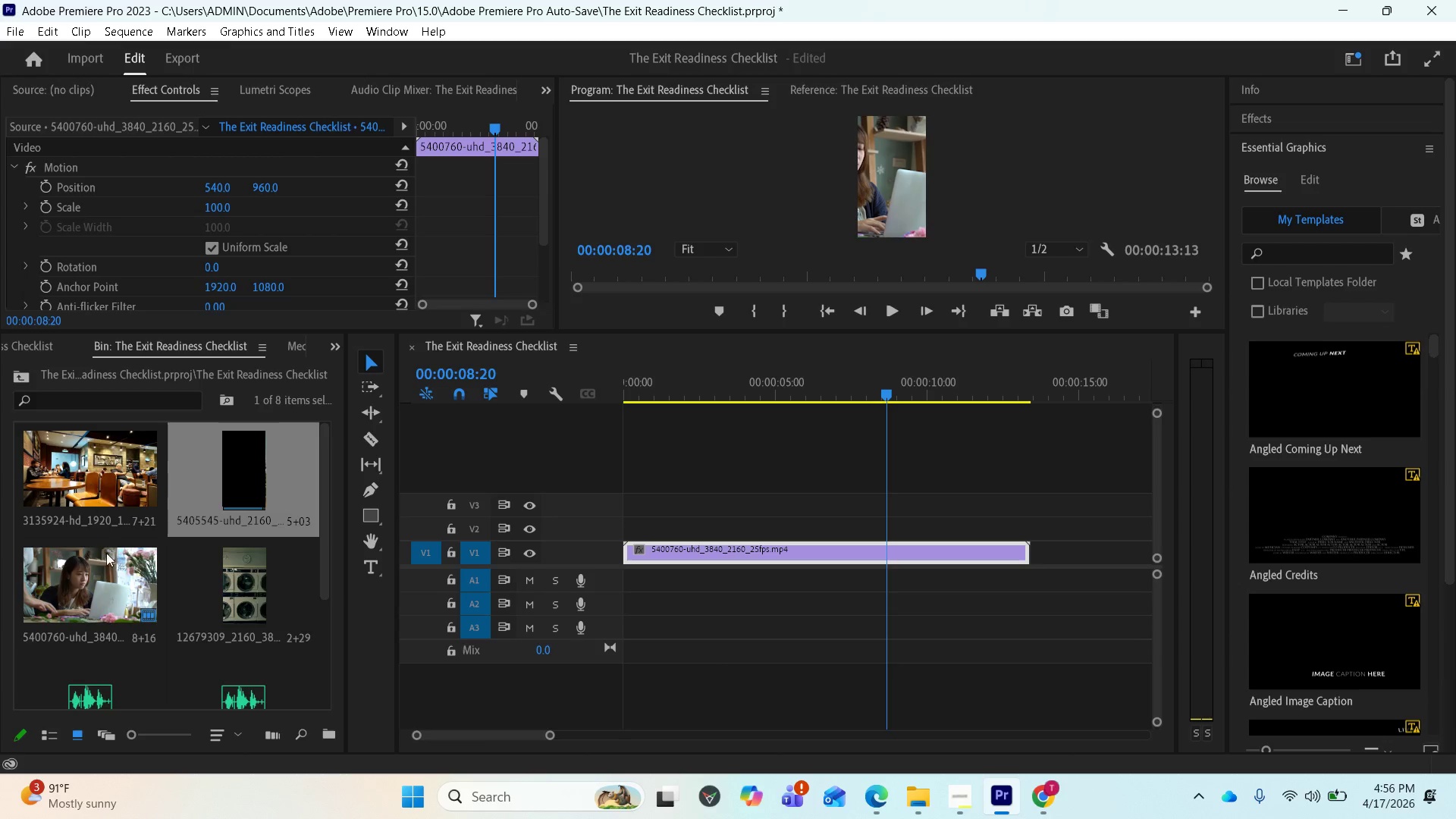 
left_click_drag(start_coordinate=[241, 497], to_coordinate=[1033, 563])
 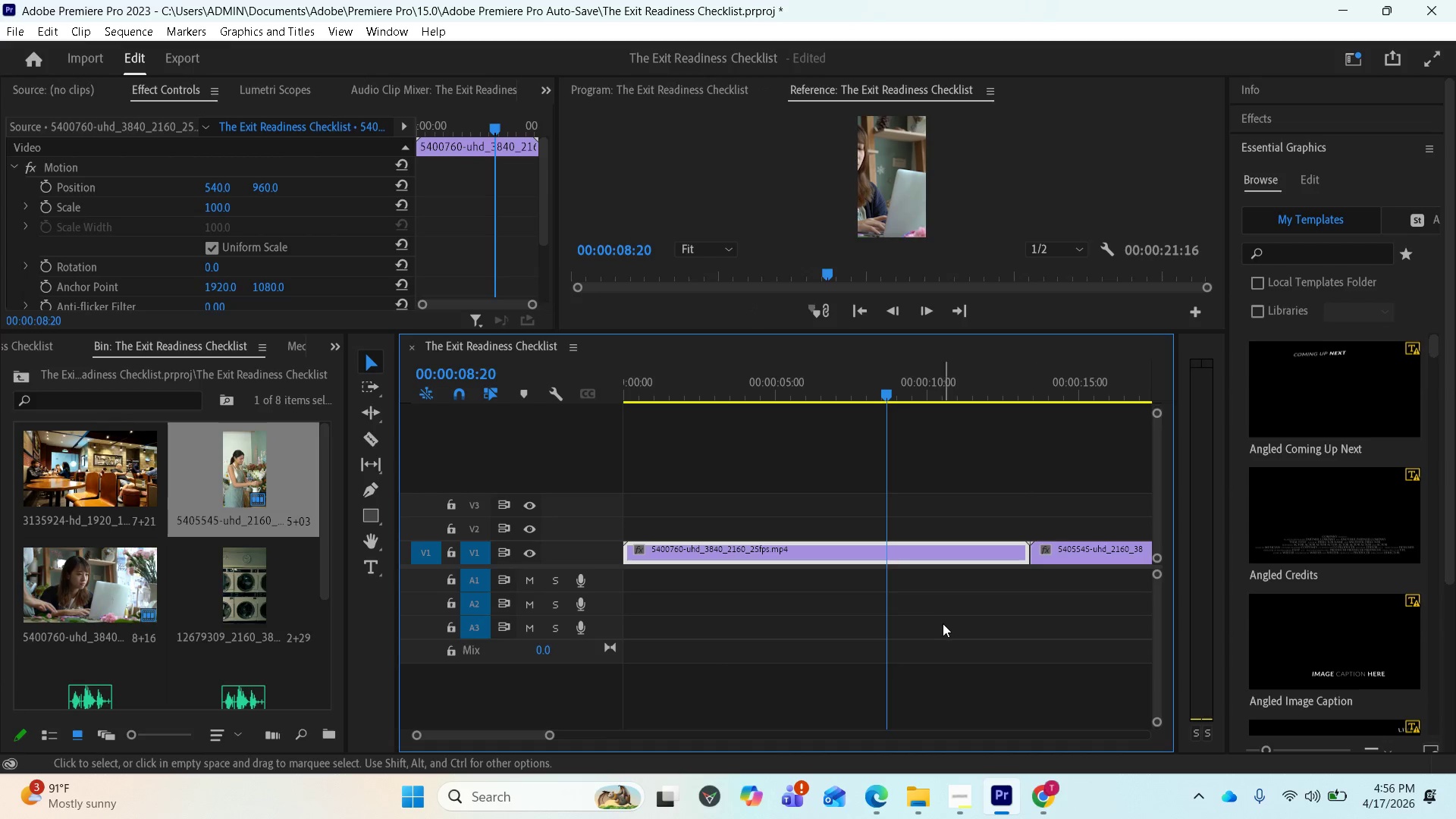 
scroll: coordinate [830, 642], scroll_direction: down, amount: 14.0
 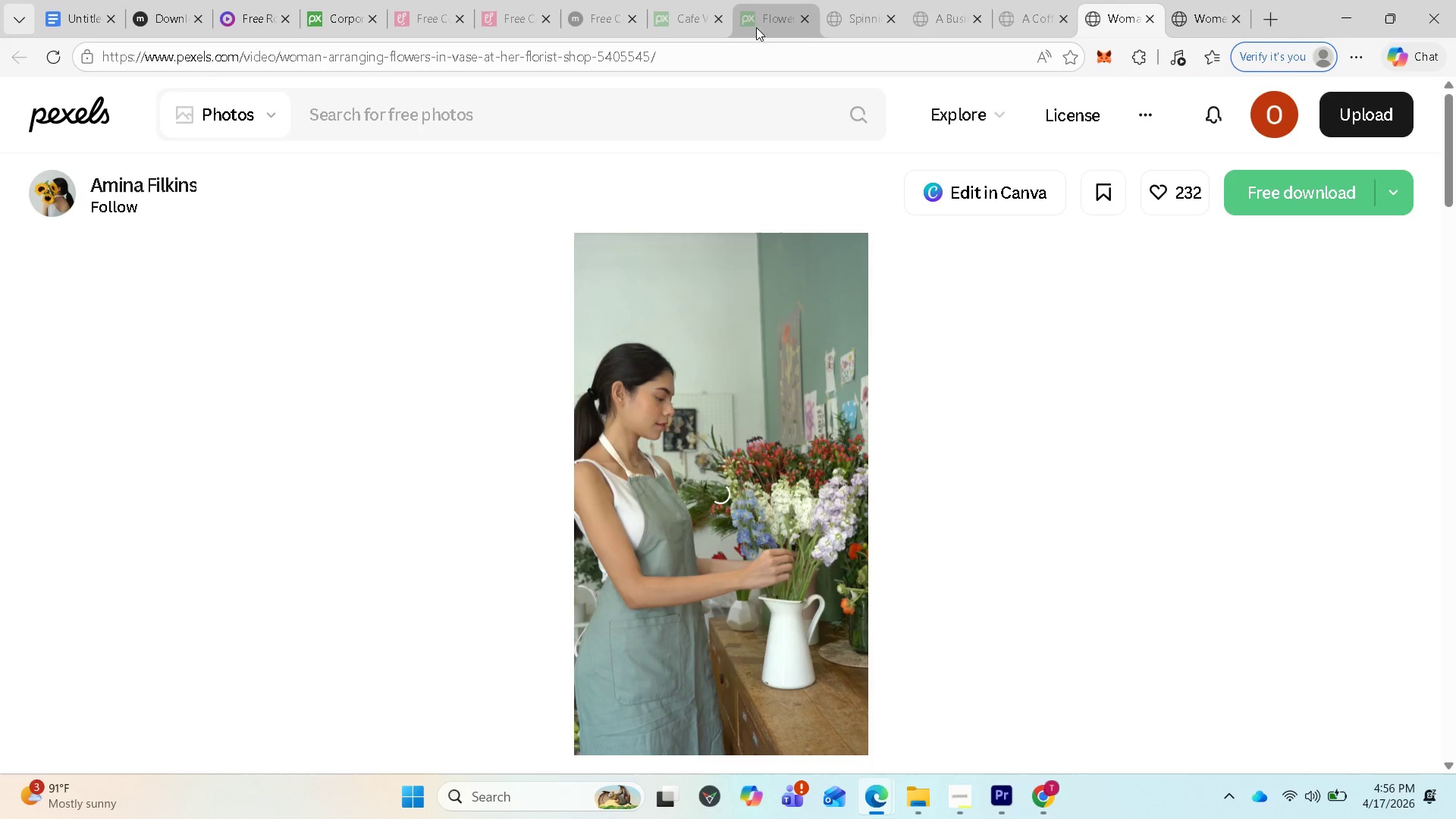 
wait(6.96)
 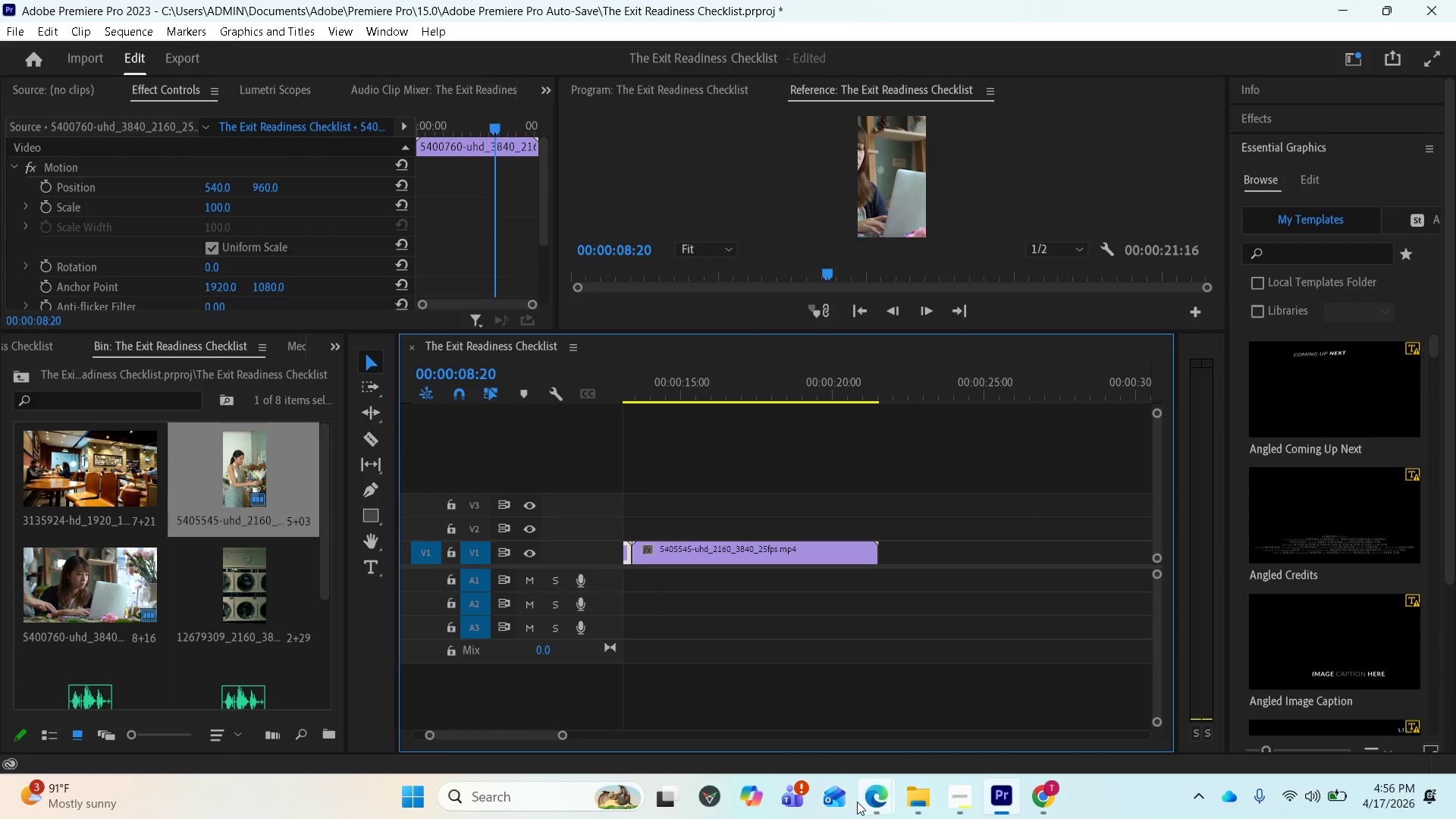 
scroll: coordinate [980, 313], scroll_direction: up, amount: 12.0
 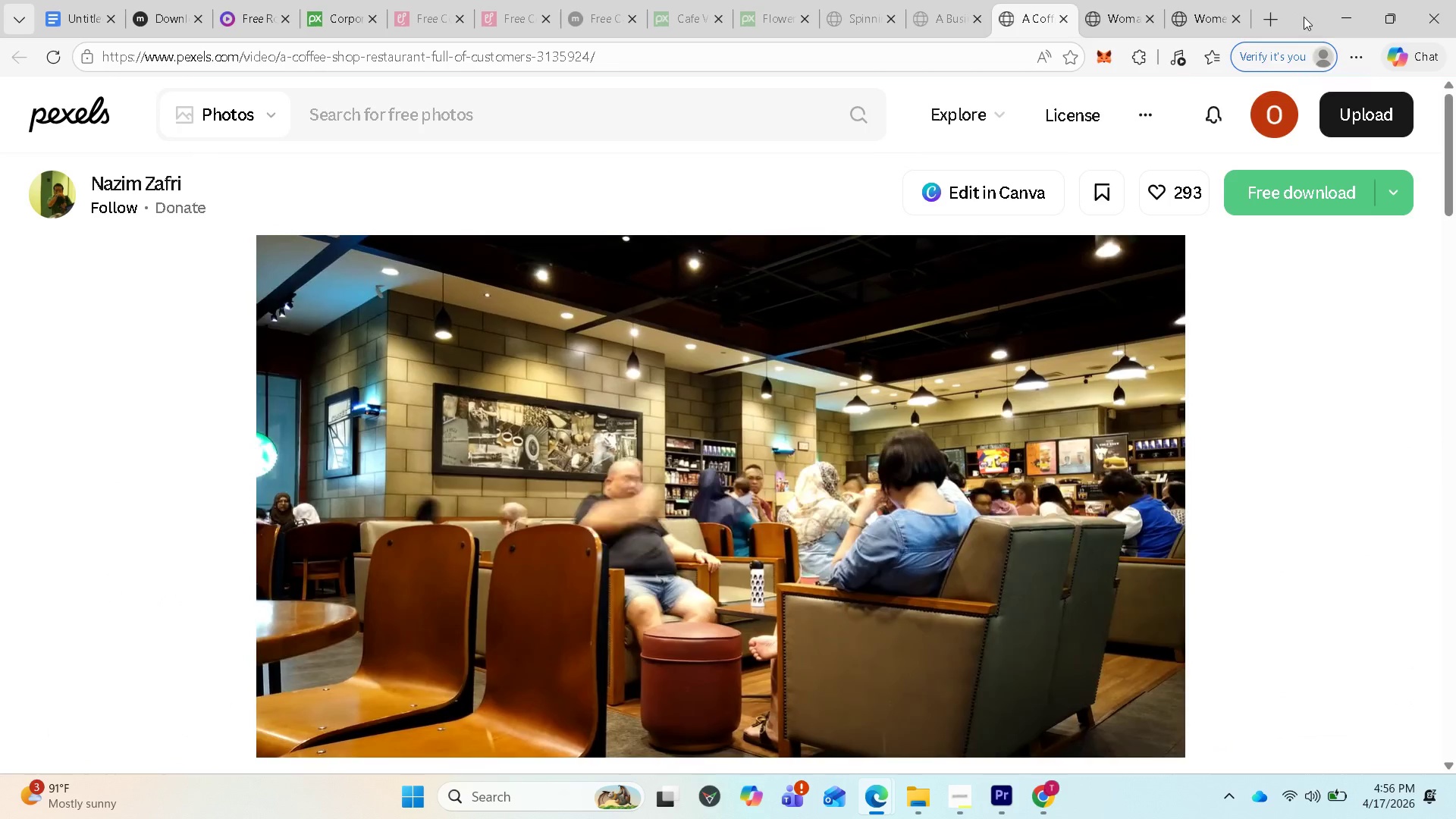 
left_click([1330, 15])
 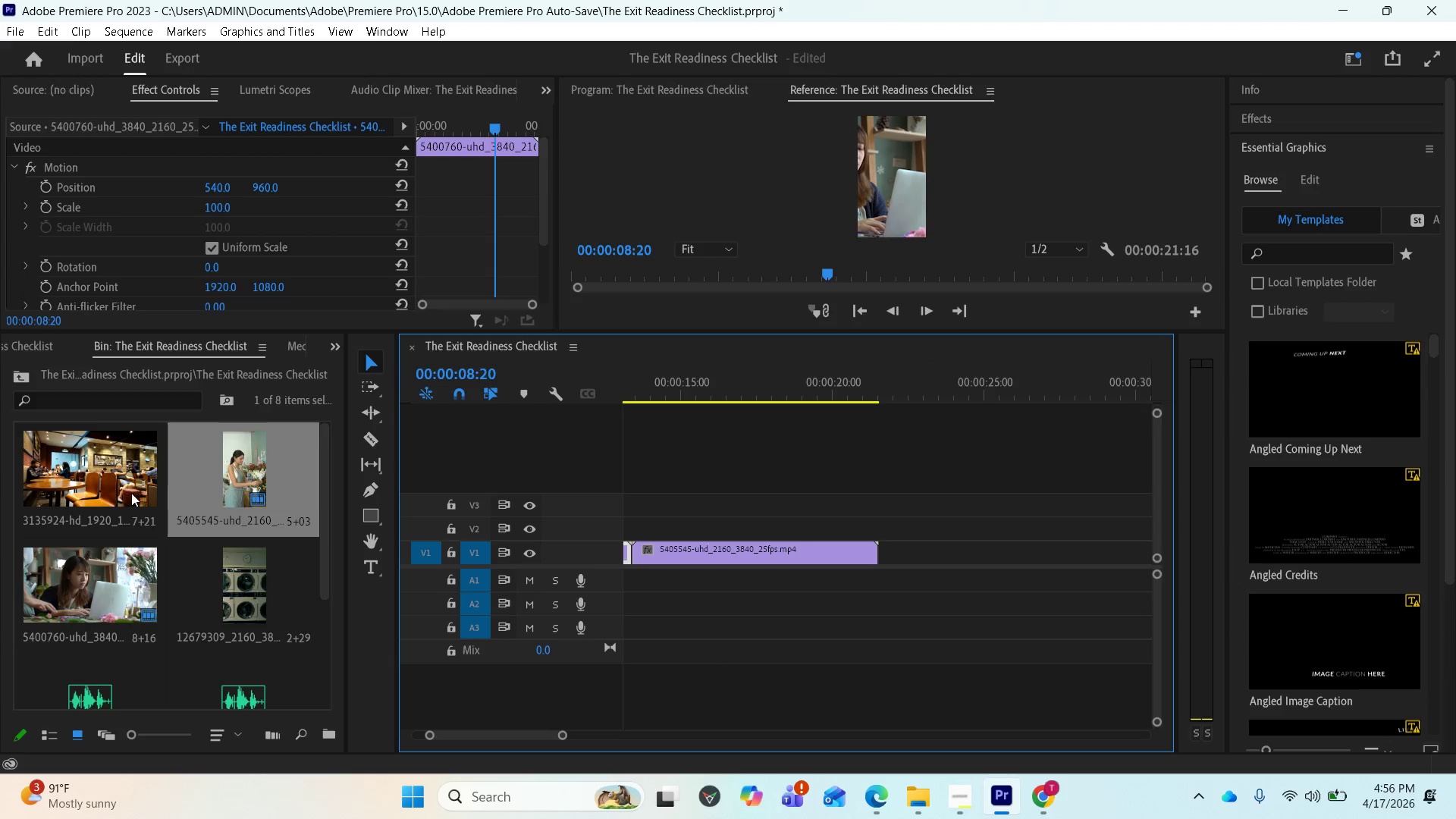 
scroll: coordinate [199, 538], scroll_direction: up, amount: 1.0
 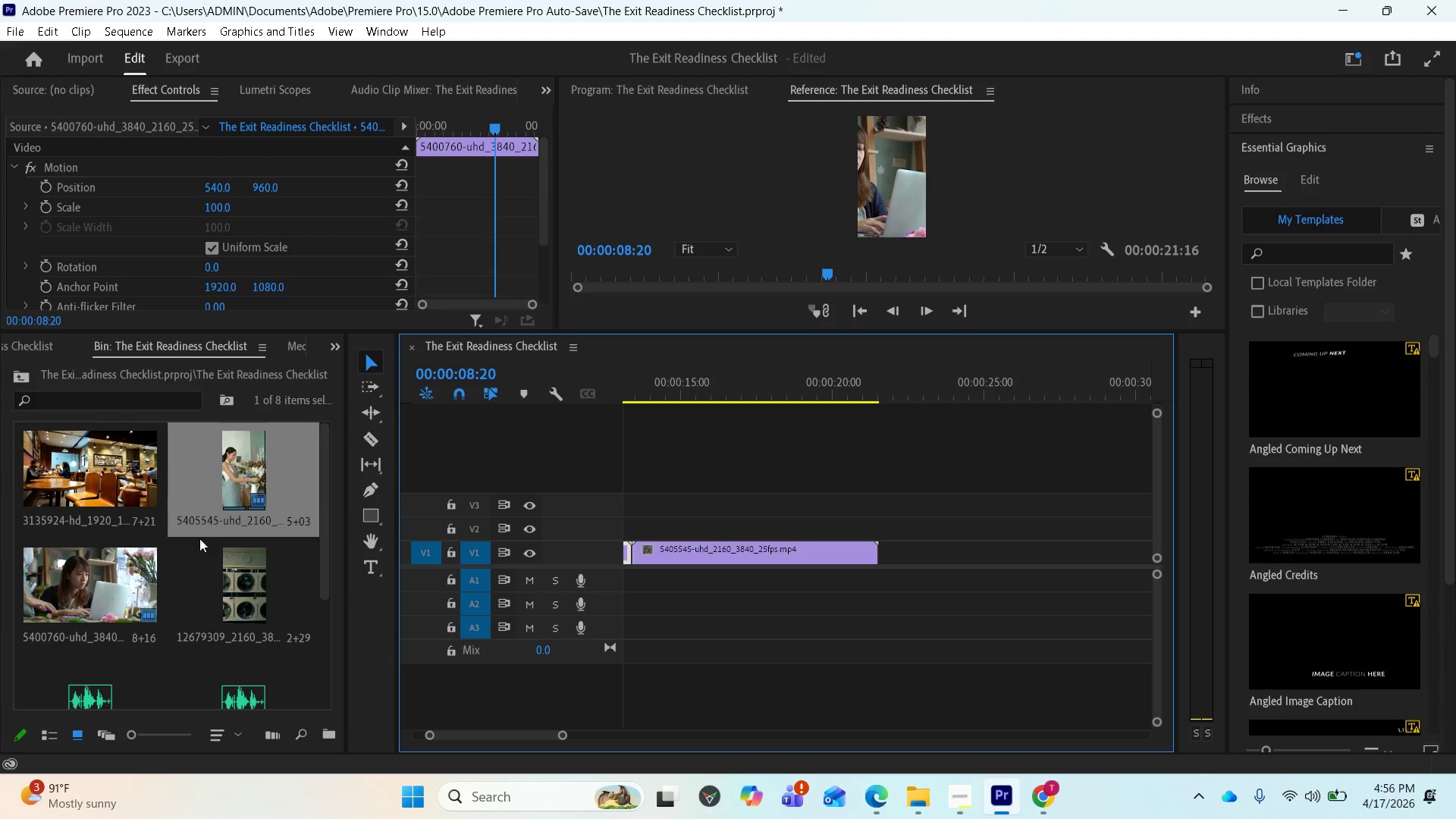 
scroll: coordinate [199, 538], scroll_direction: down, amount: 2.0
 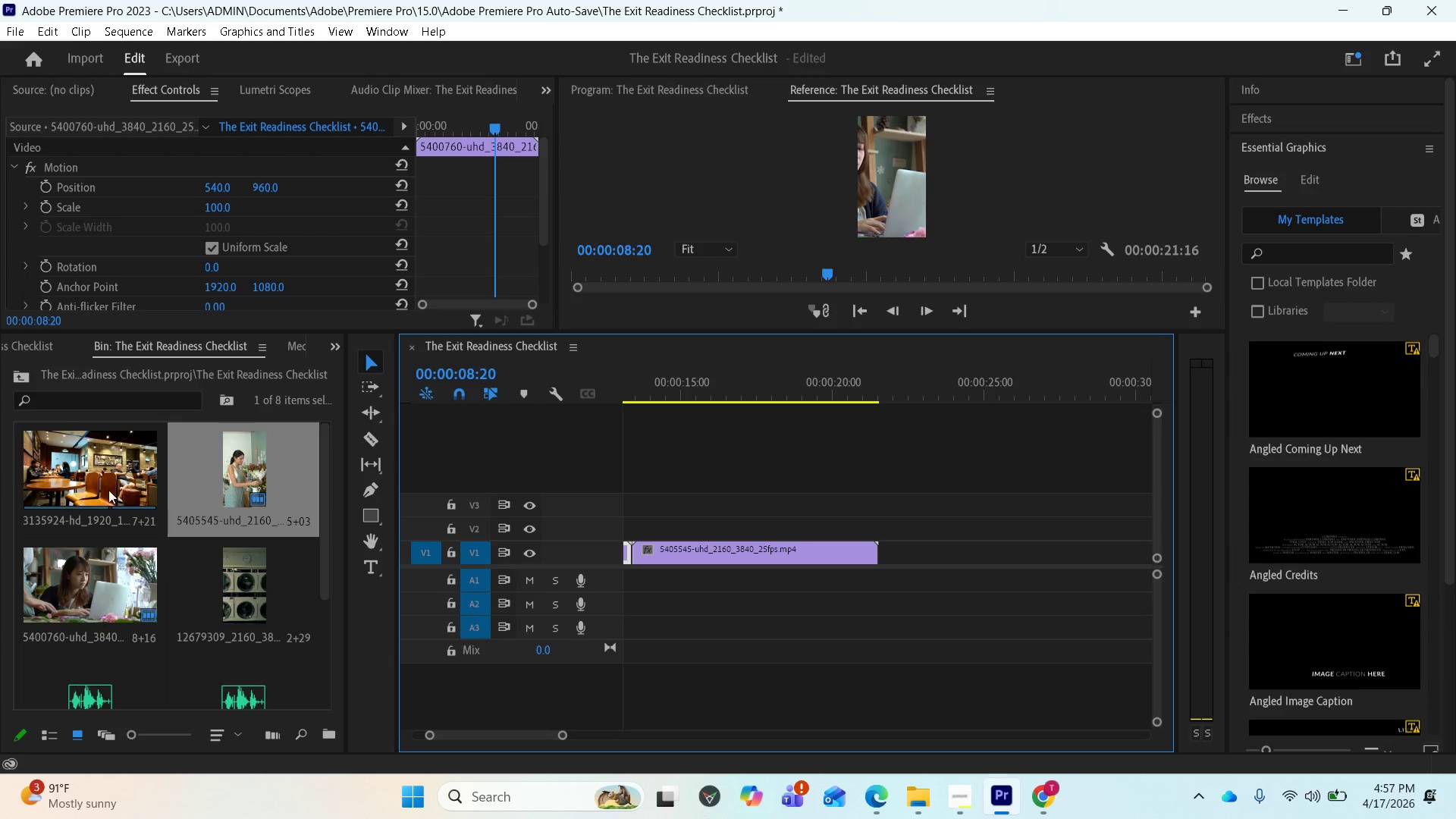 
left_click_drag(start_coordinate=[96, 484], to_coordinate=[881, 557])
 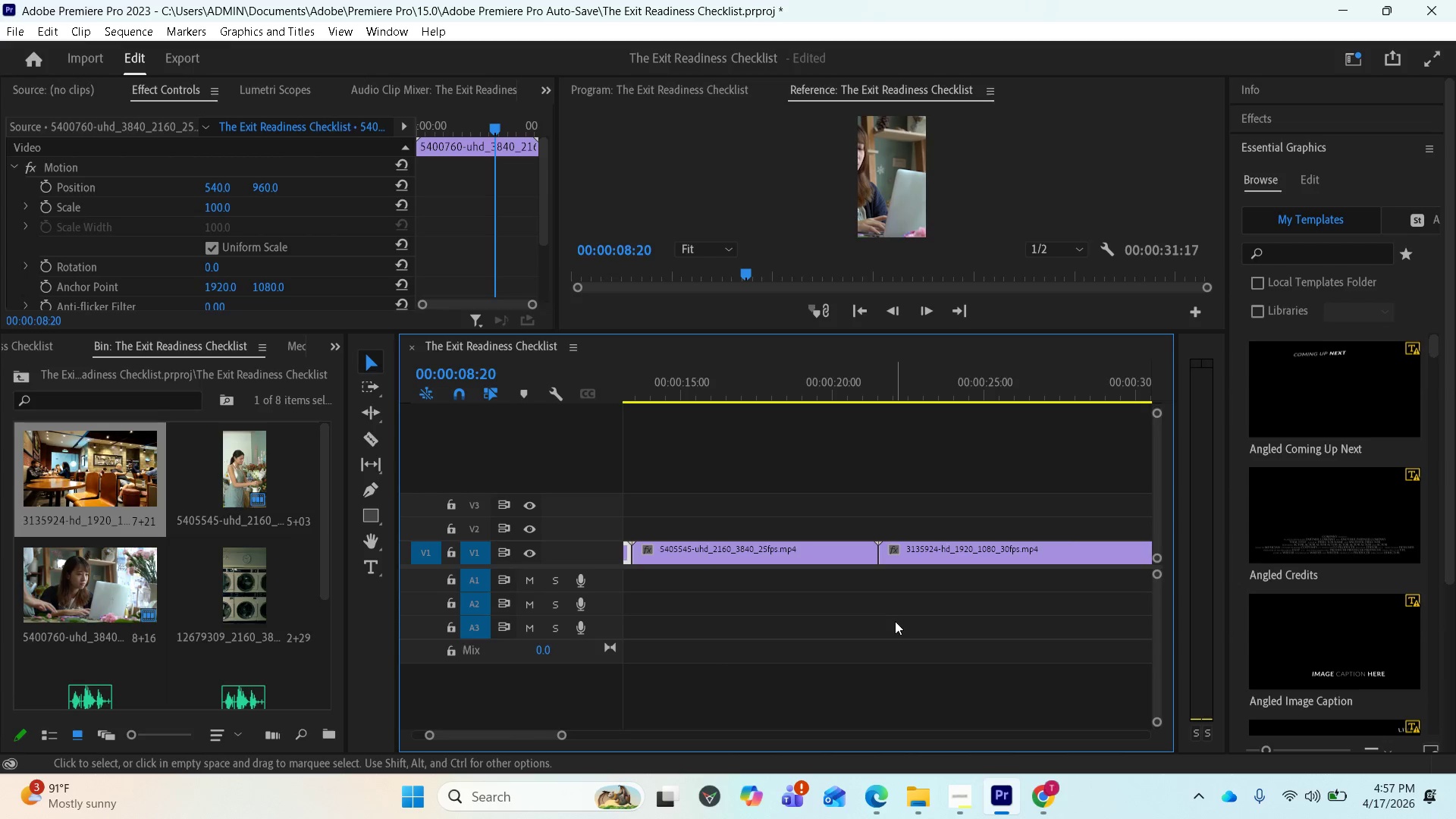 
scroll: coordinate [879, 626], scroll_direction: down, amount: 17.0
 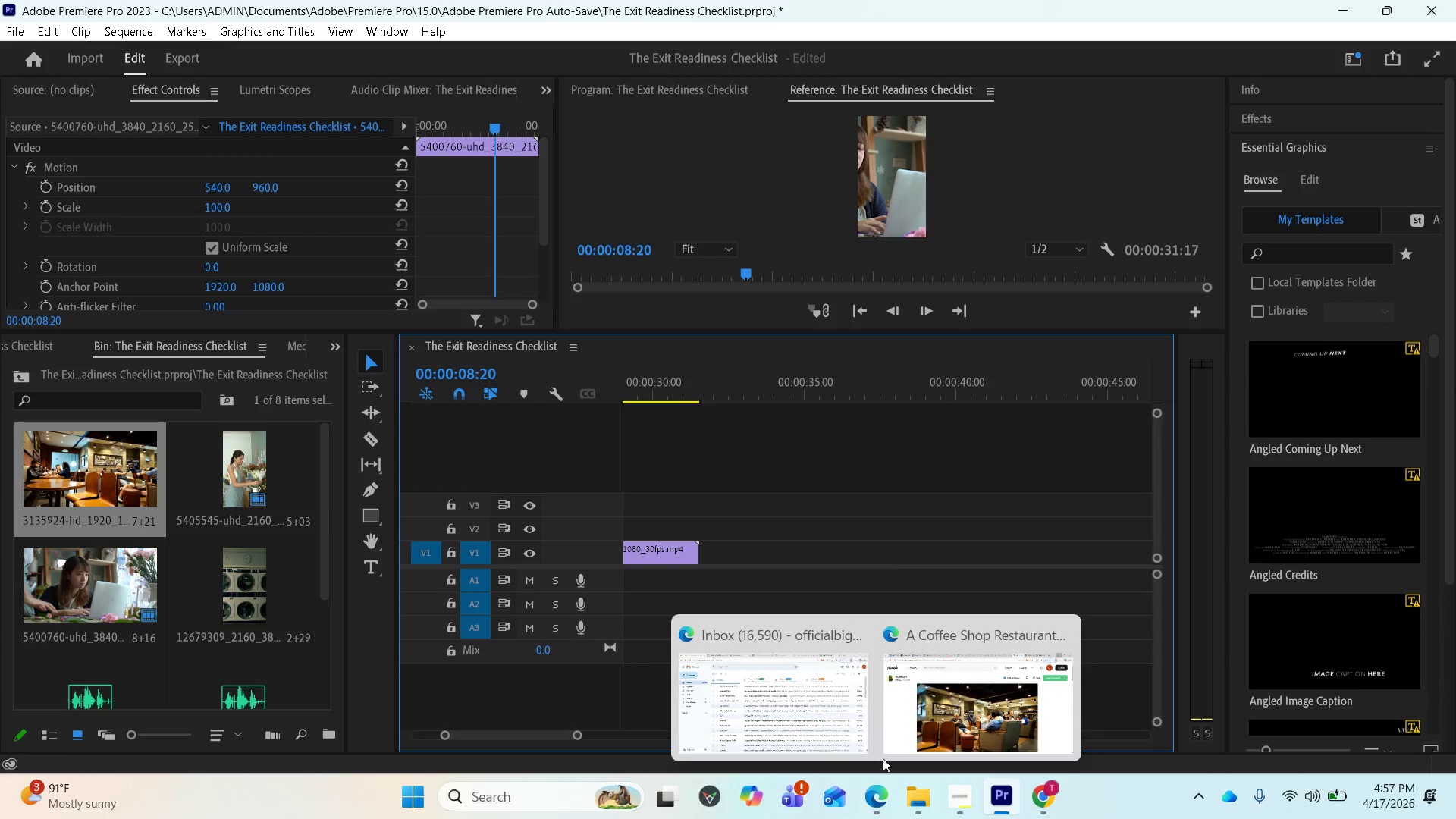 
left_click([936, 706])
 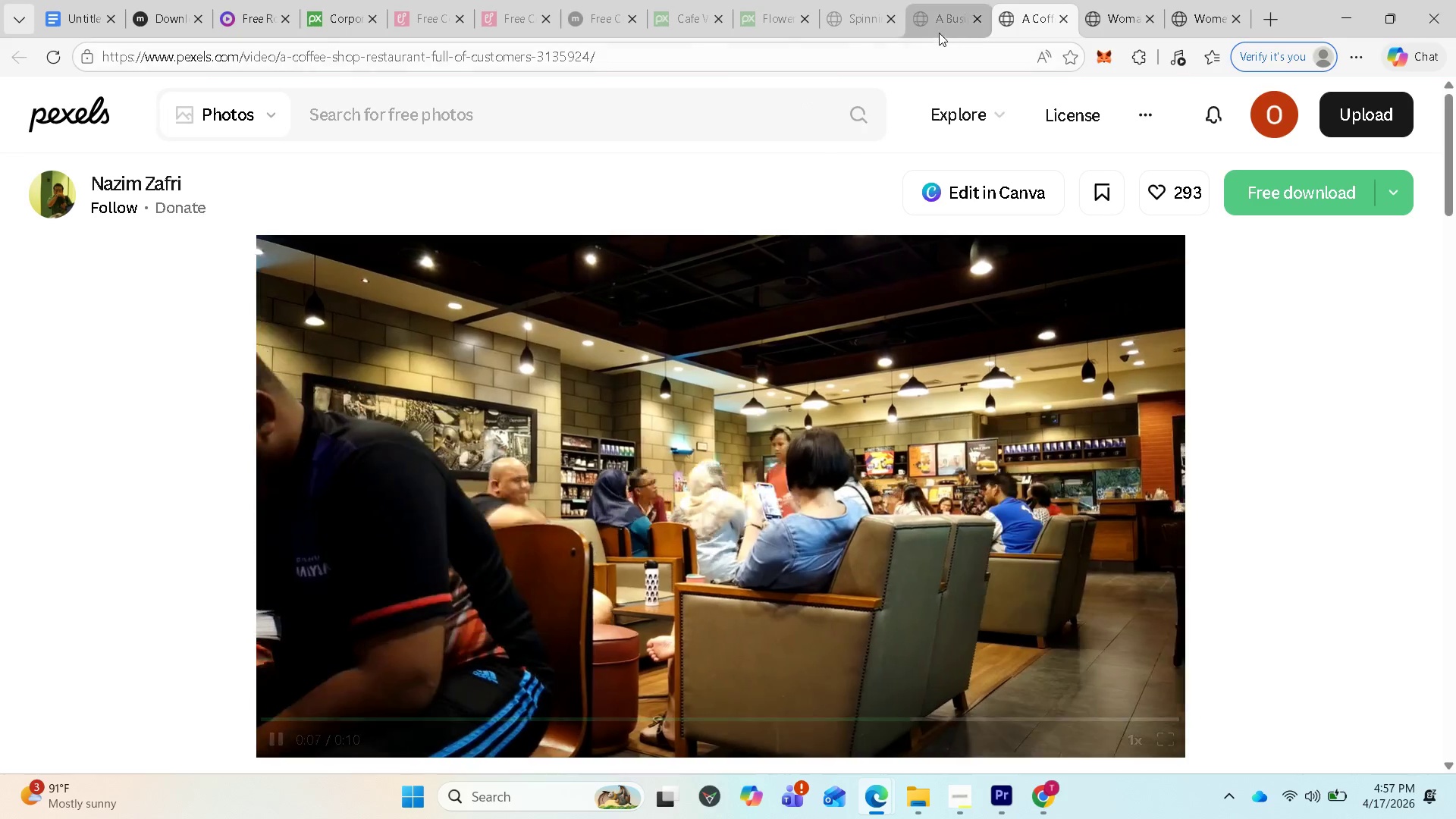 
left_click([941, 25])
 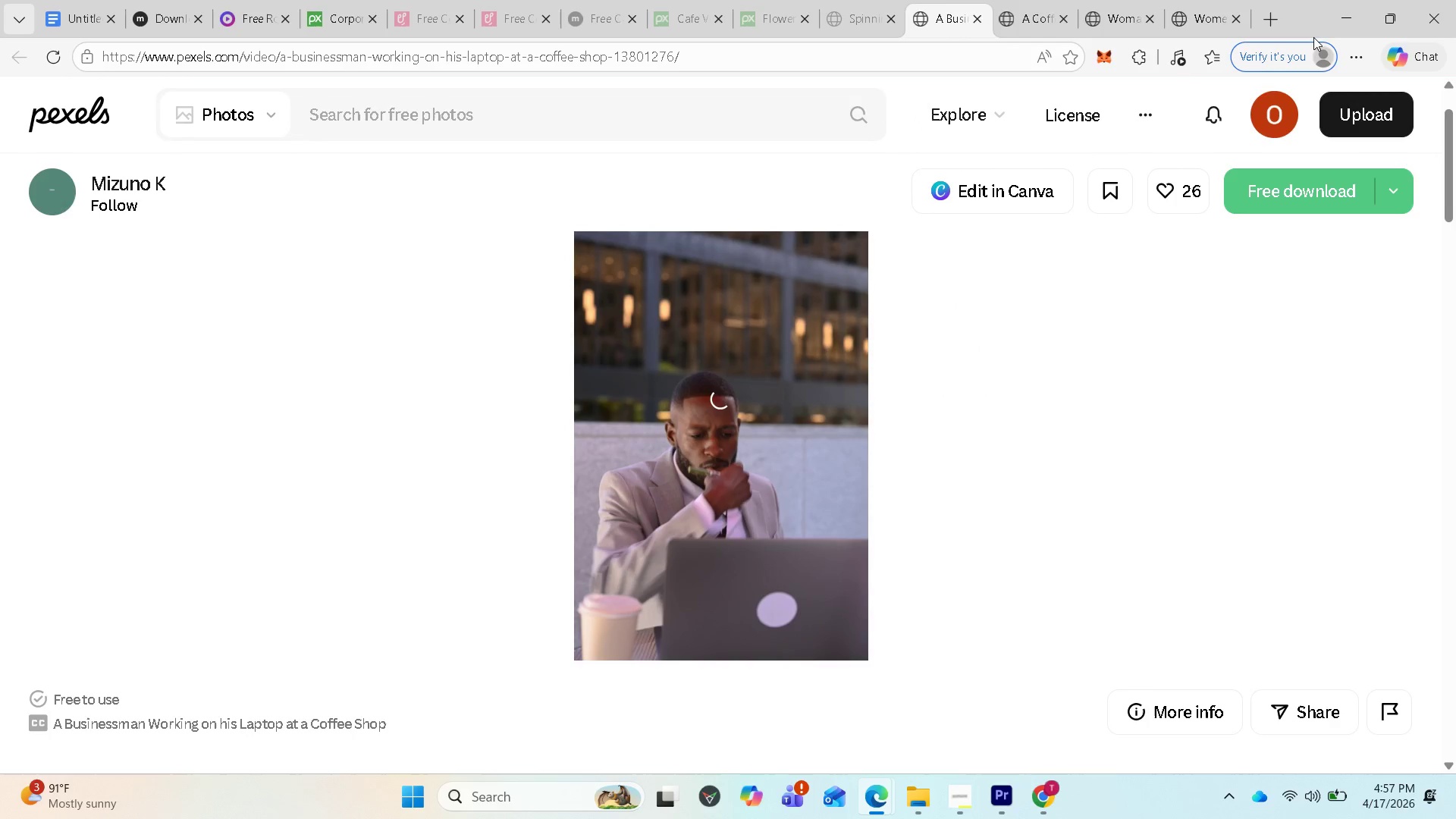 
left_click([1338, 13])
 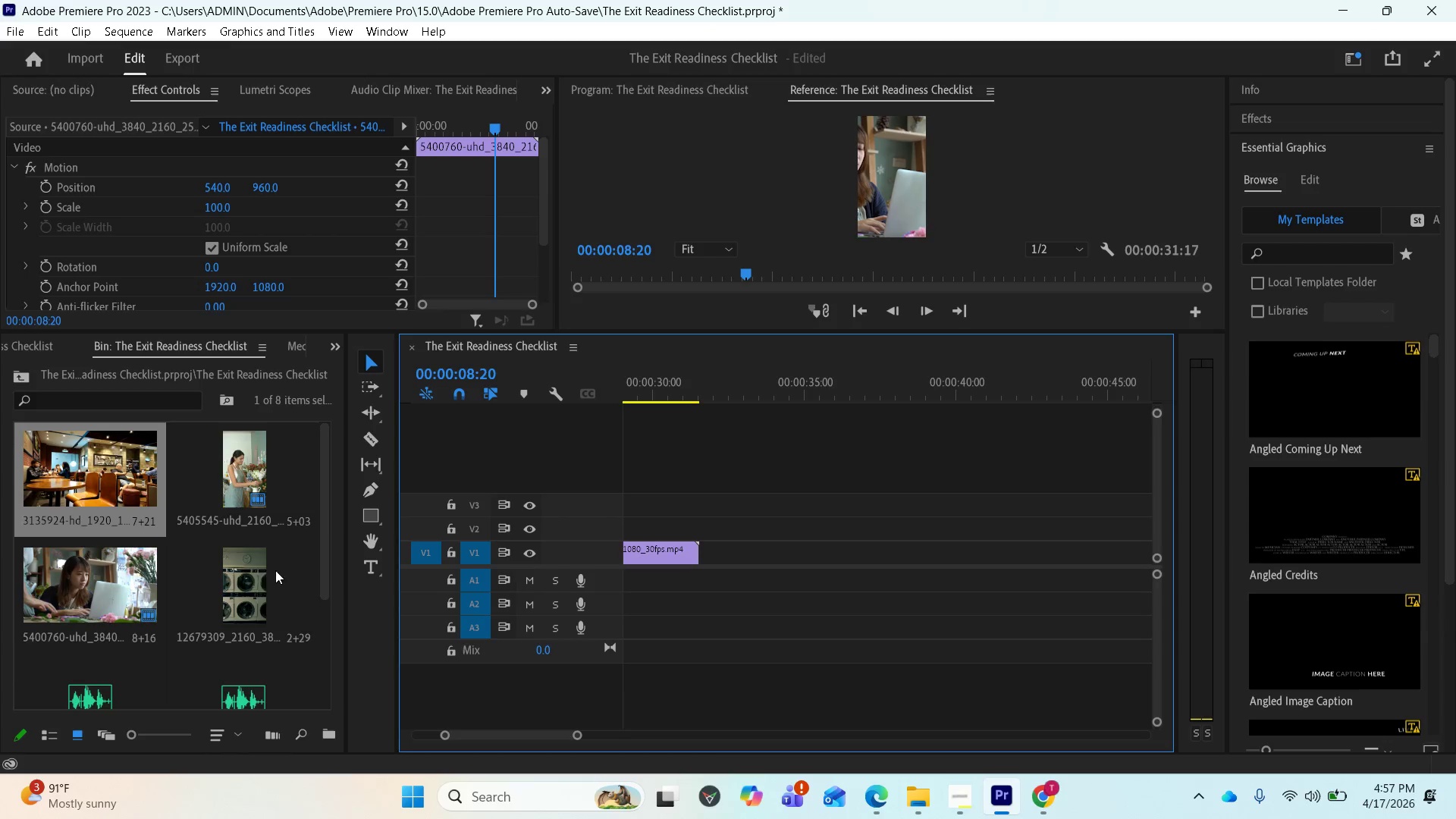 
scroll: coordinate [205, 621], scroll_direction: down, amount: 2.0
 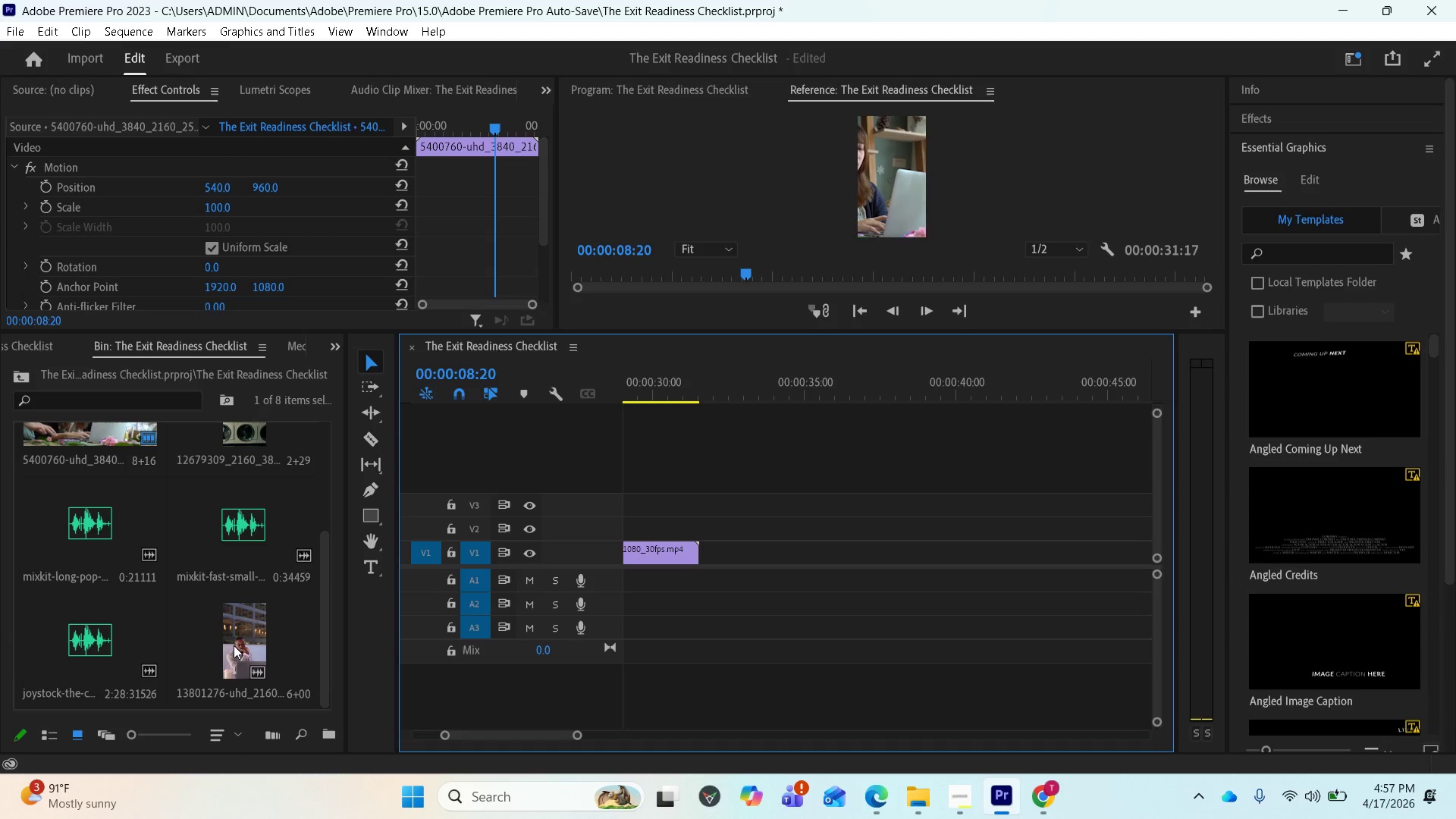 
left_click_drag(start_coordinate=[237, 647], to_coordinate=[701, 574])
 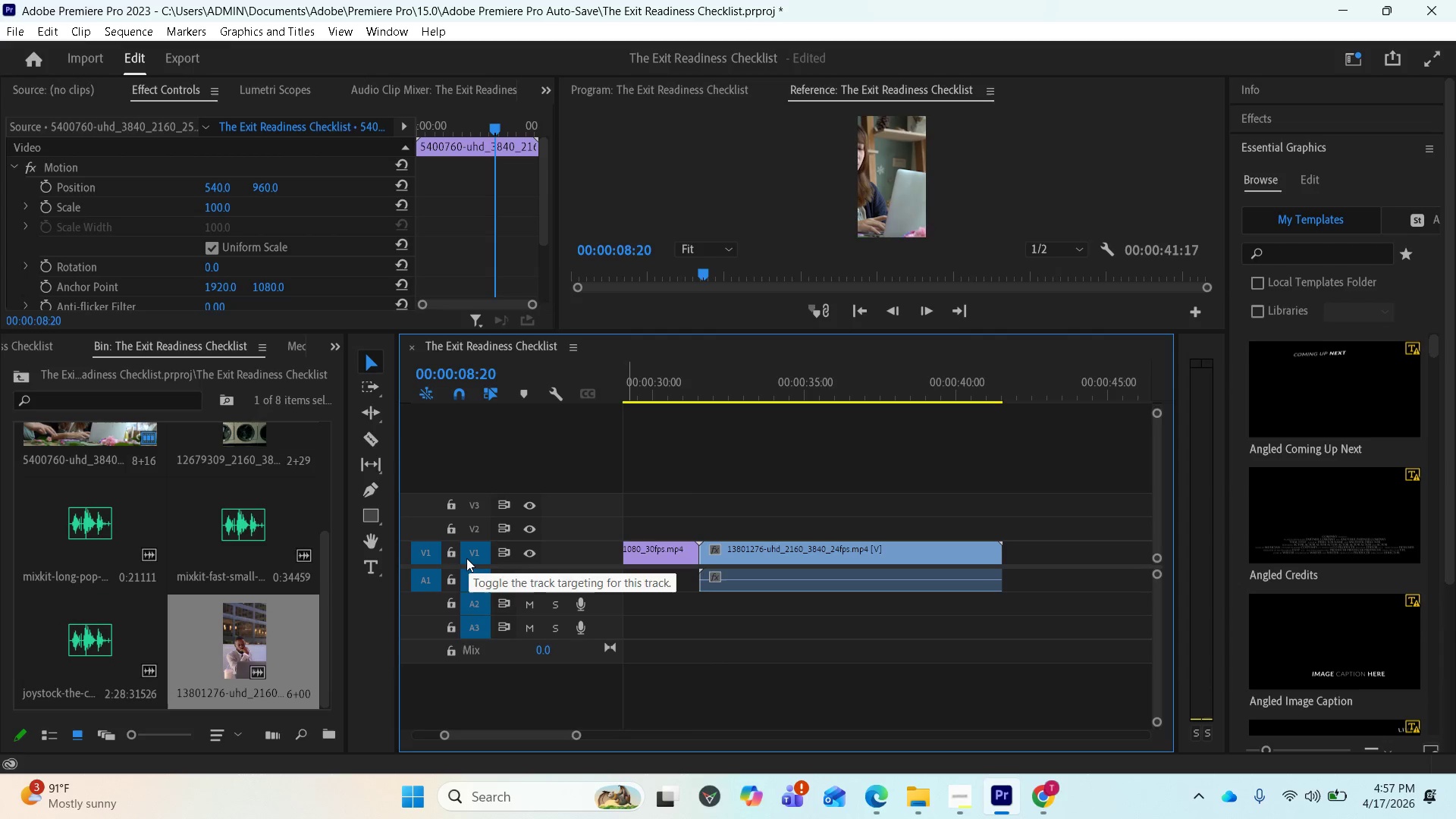 
left_click([453, 552])
 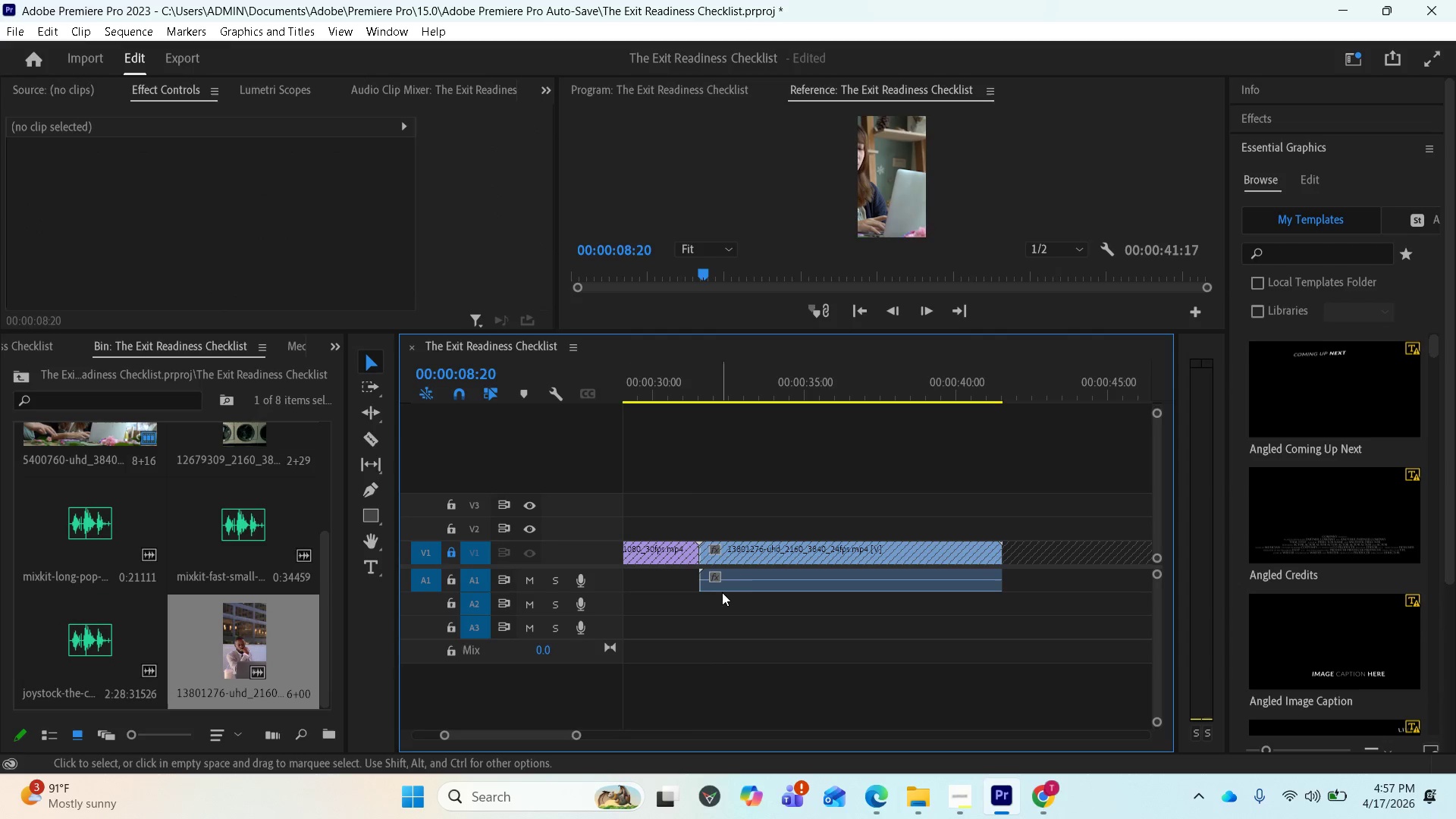 
left_click([745, 579])
 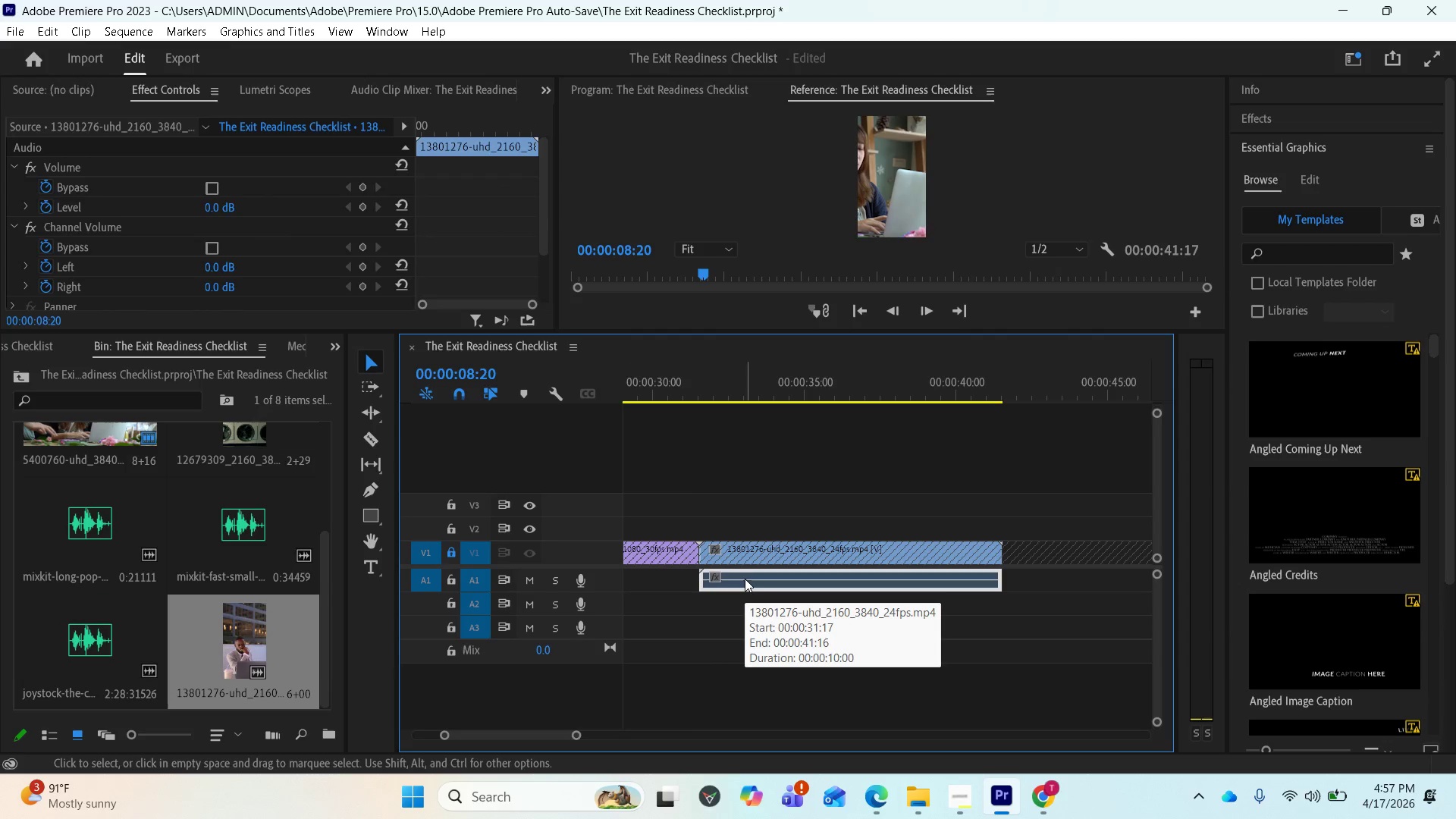 
key(Delete)
 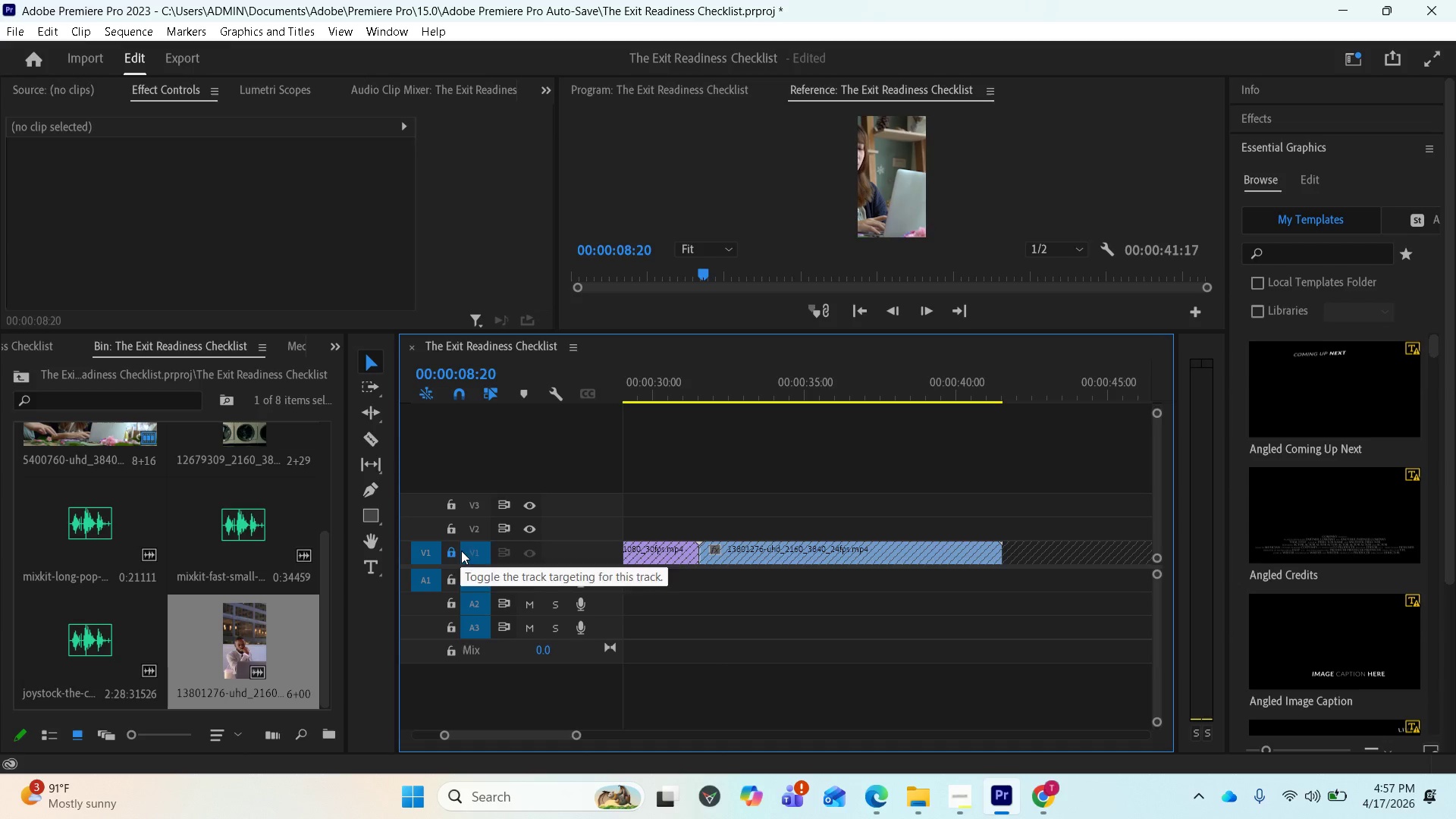 
left_click([453, 551])
 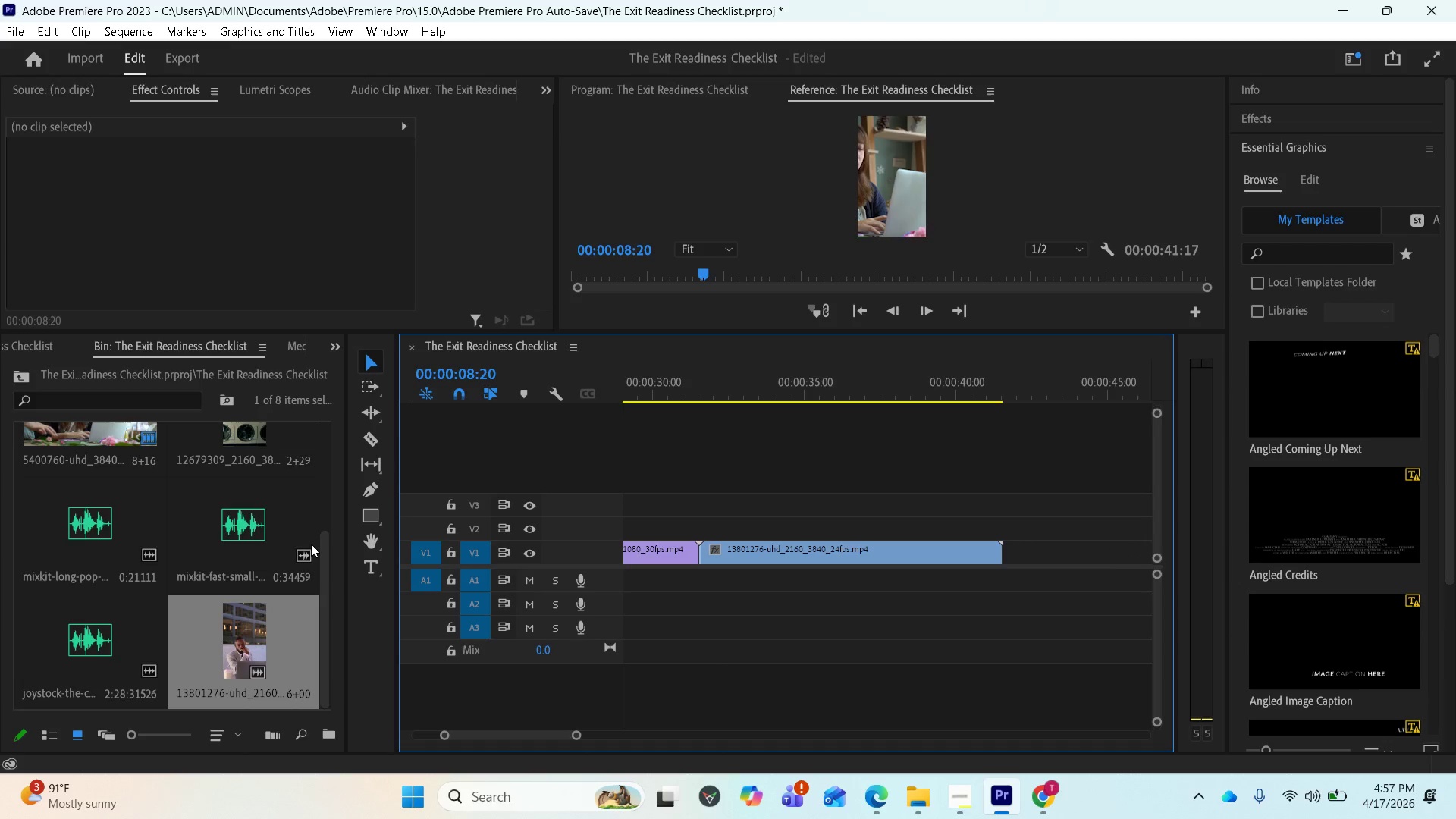 
scroll: coordinate [303, 540], scroll_direction: up, amount: 2.0
 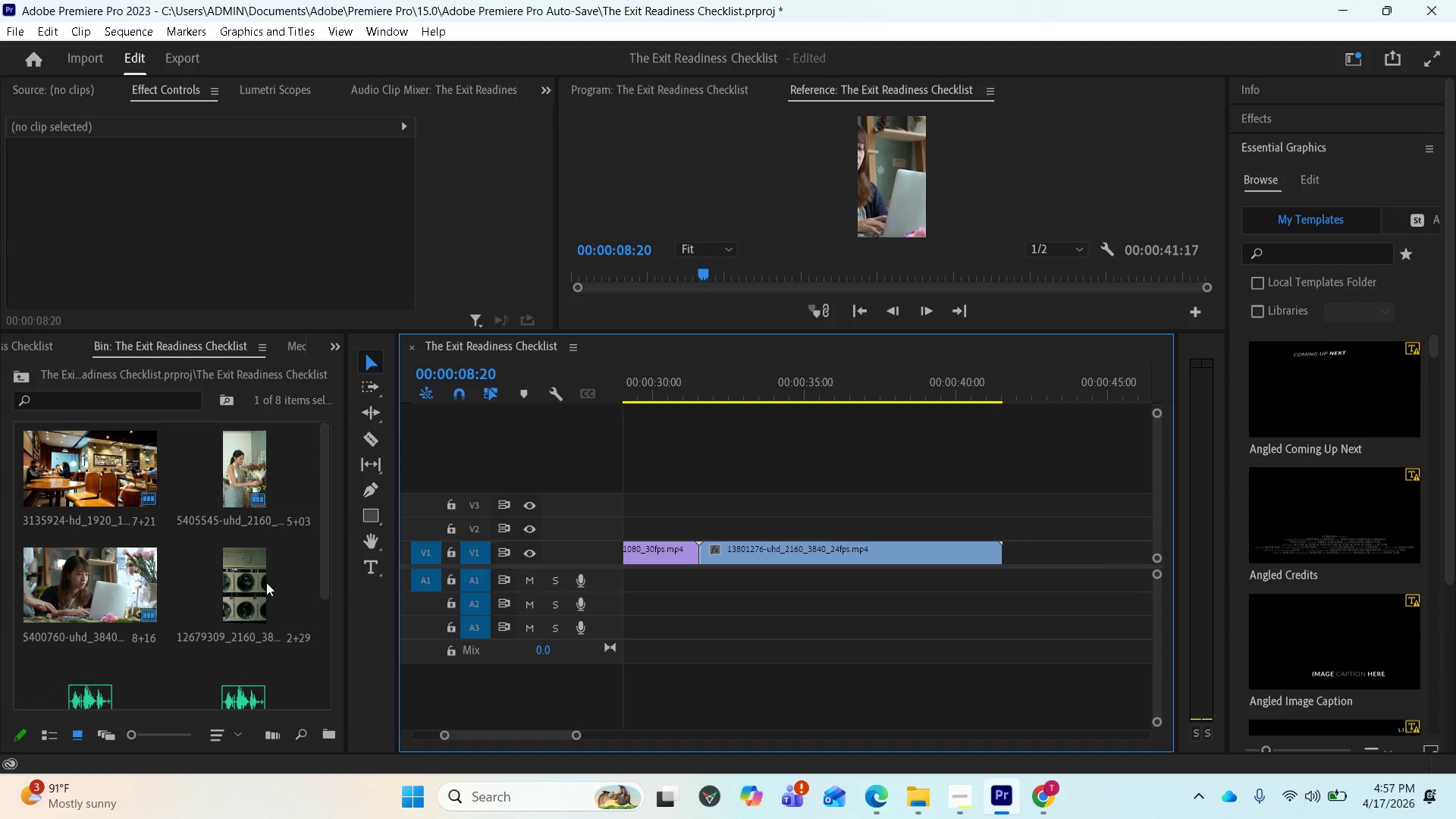 
left_click_drag(start_coordinate=[261, 582], to_coordinate=[1003, 564])
 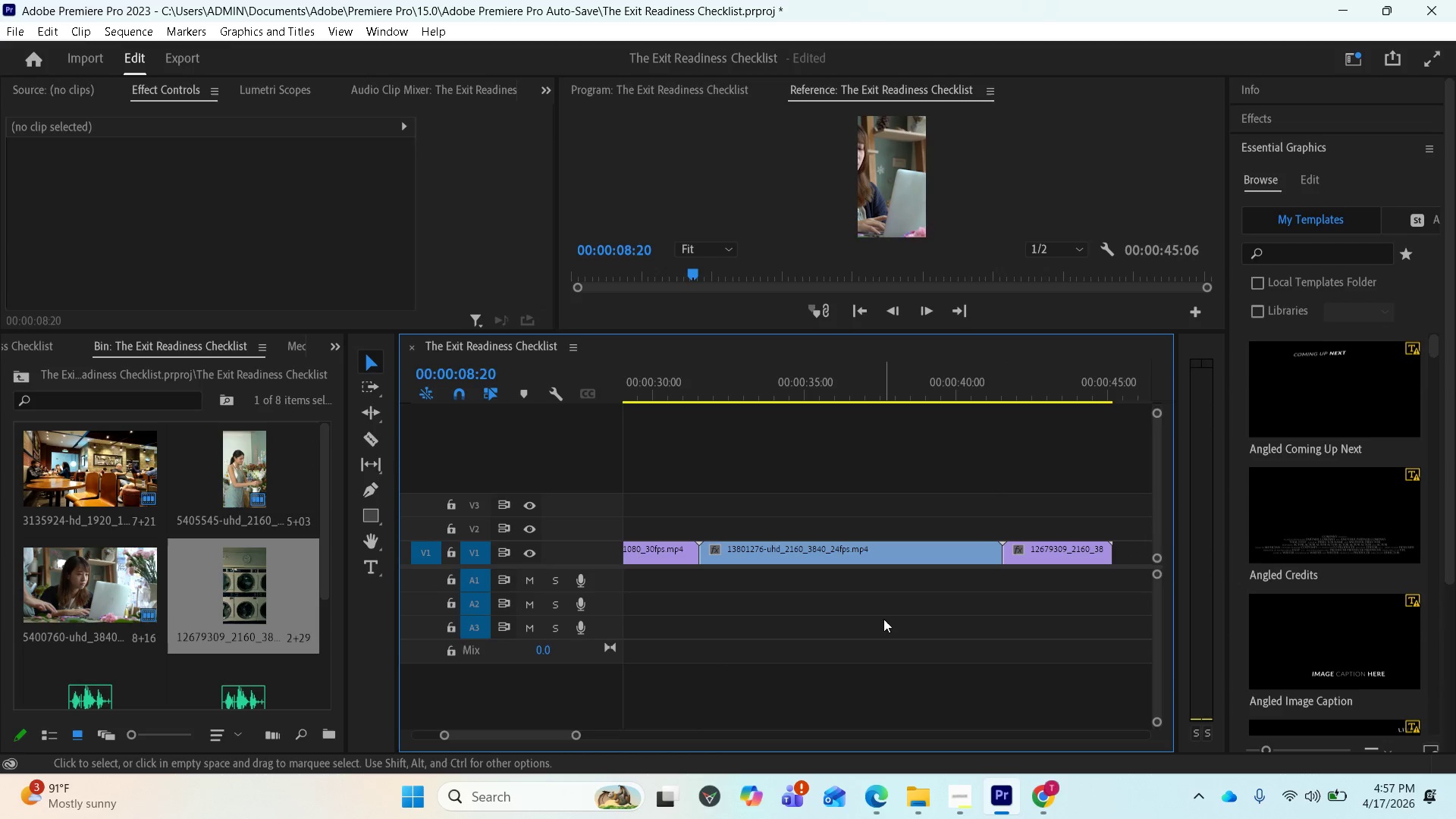 
left_click([1093, 365])
 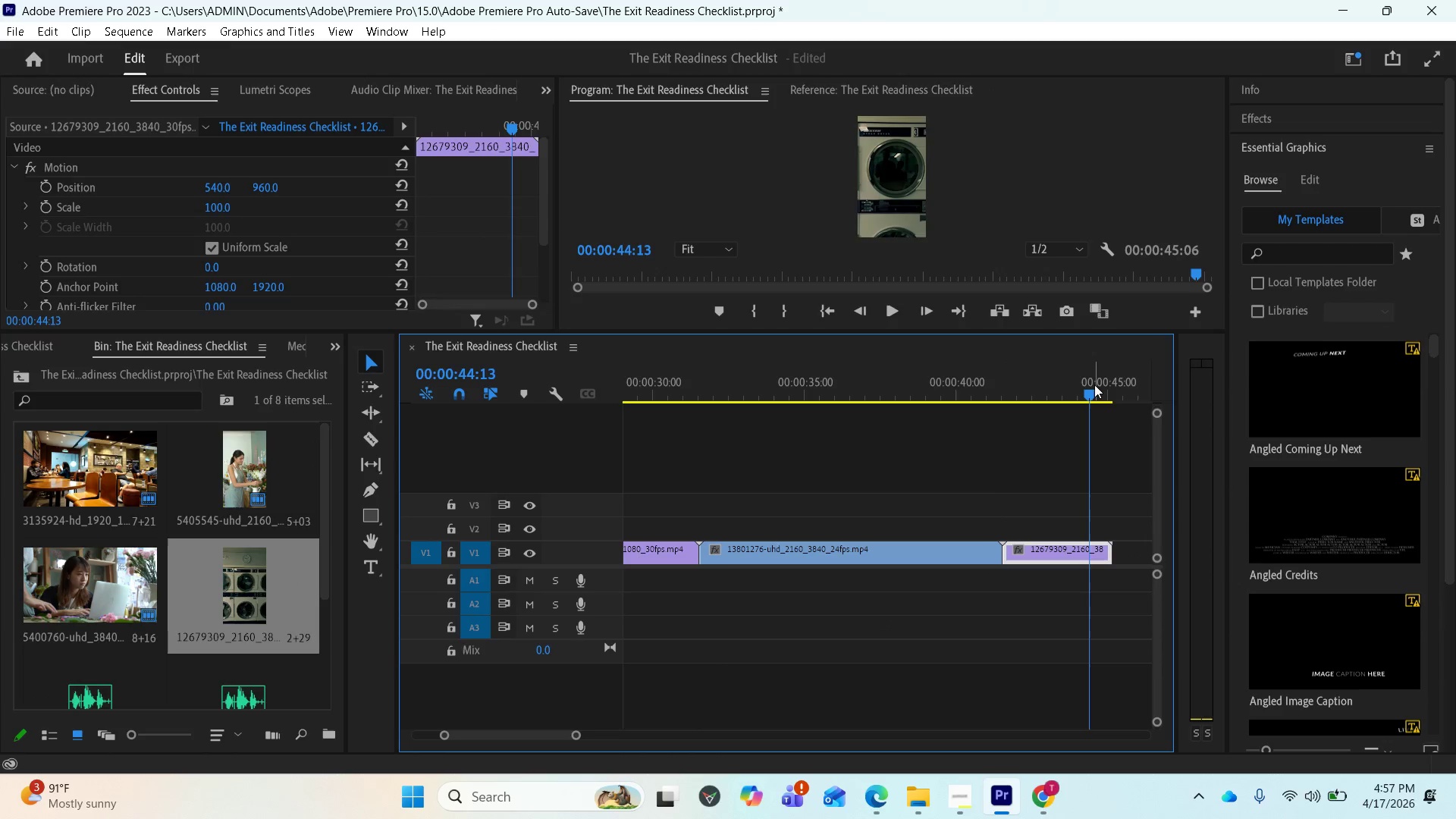 
left_click_drag(start_coordinate=[1094, 384], to_coordinate=[1034, 381])
 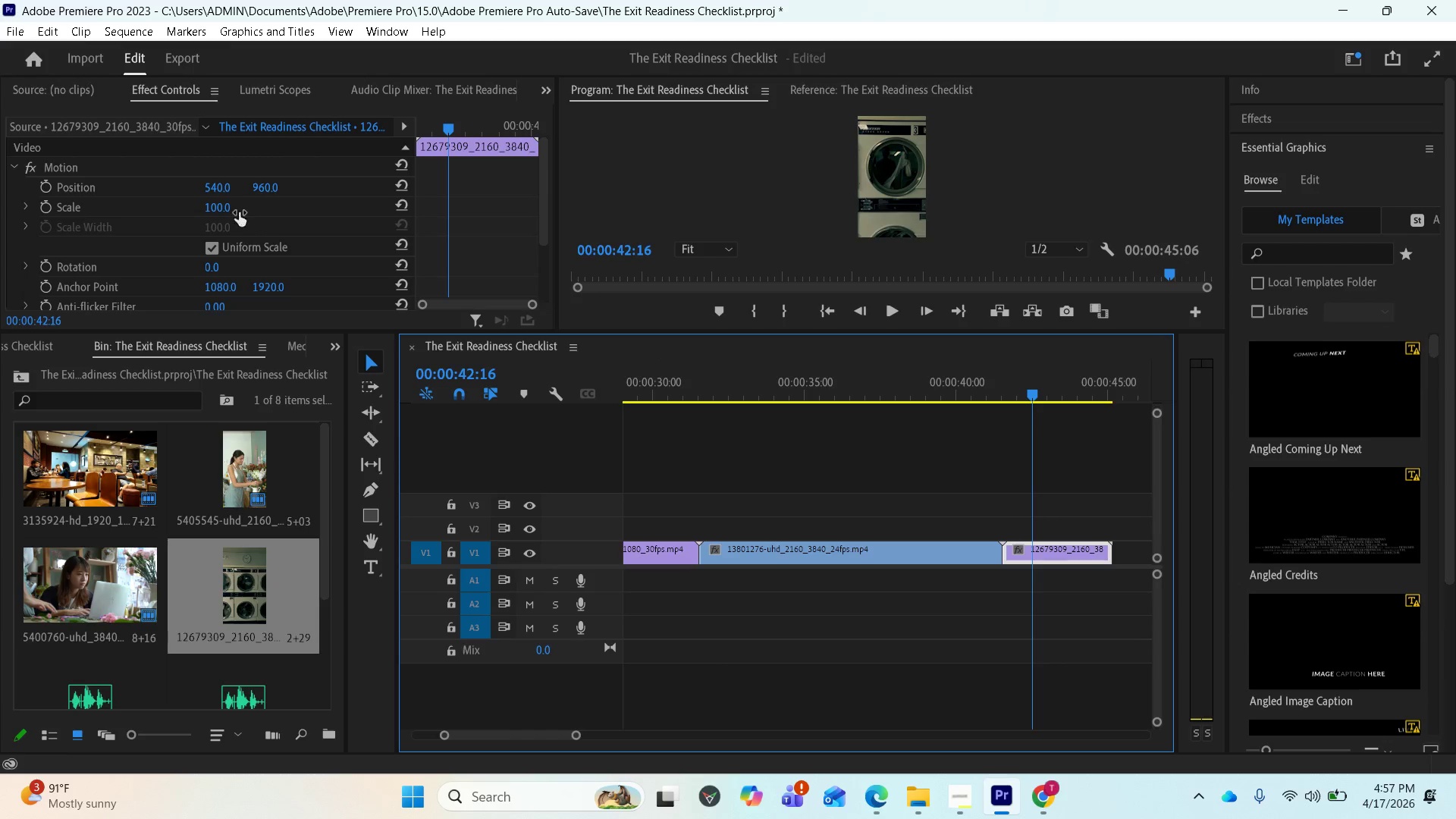 
left_click_drag(start_coordinate=[225, 209], to_coordinate=[176, 211])
 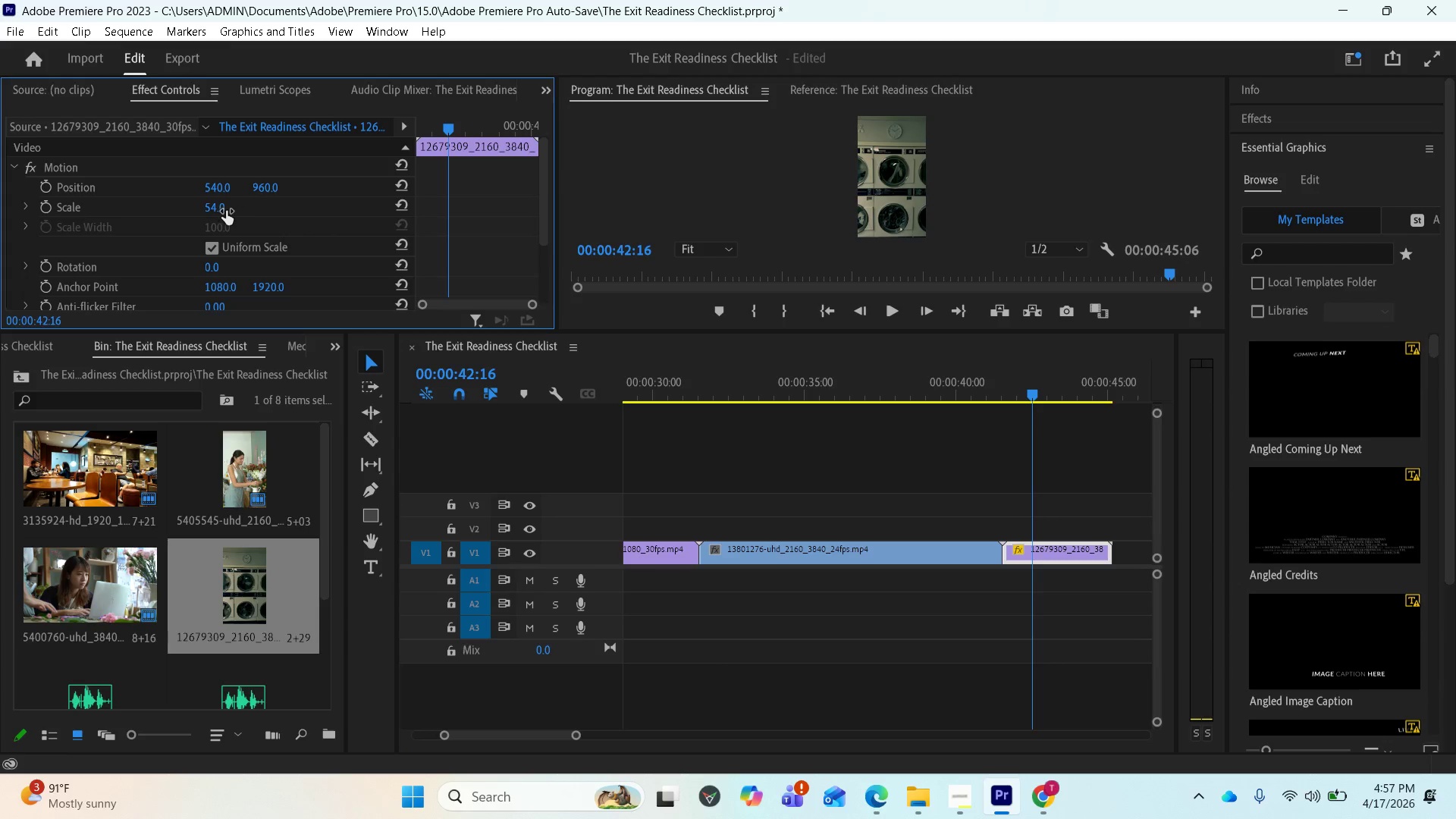 
left_click([219, 209])
 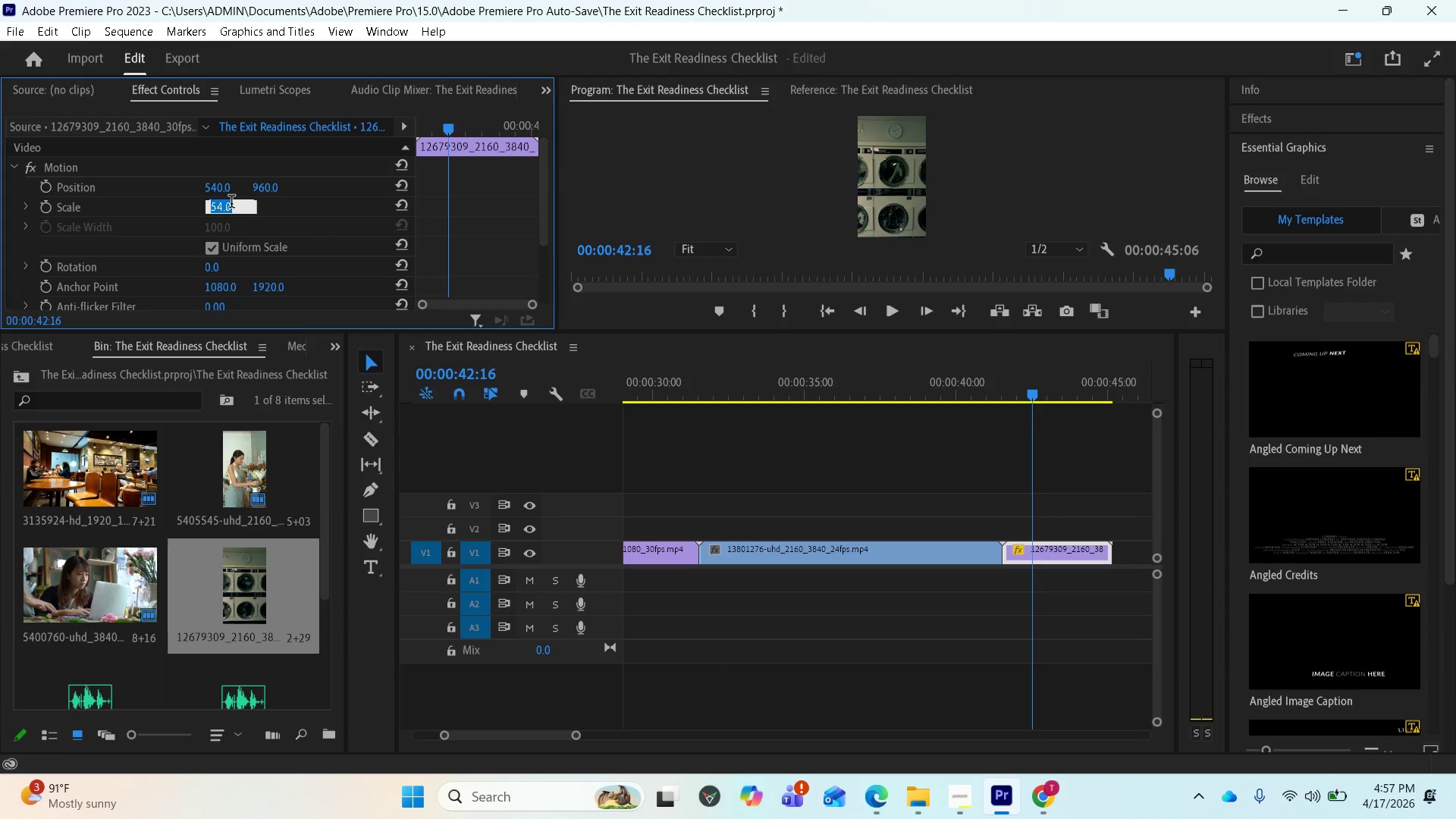 
type(50)
 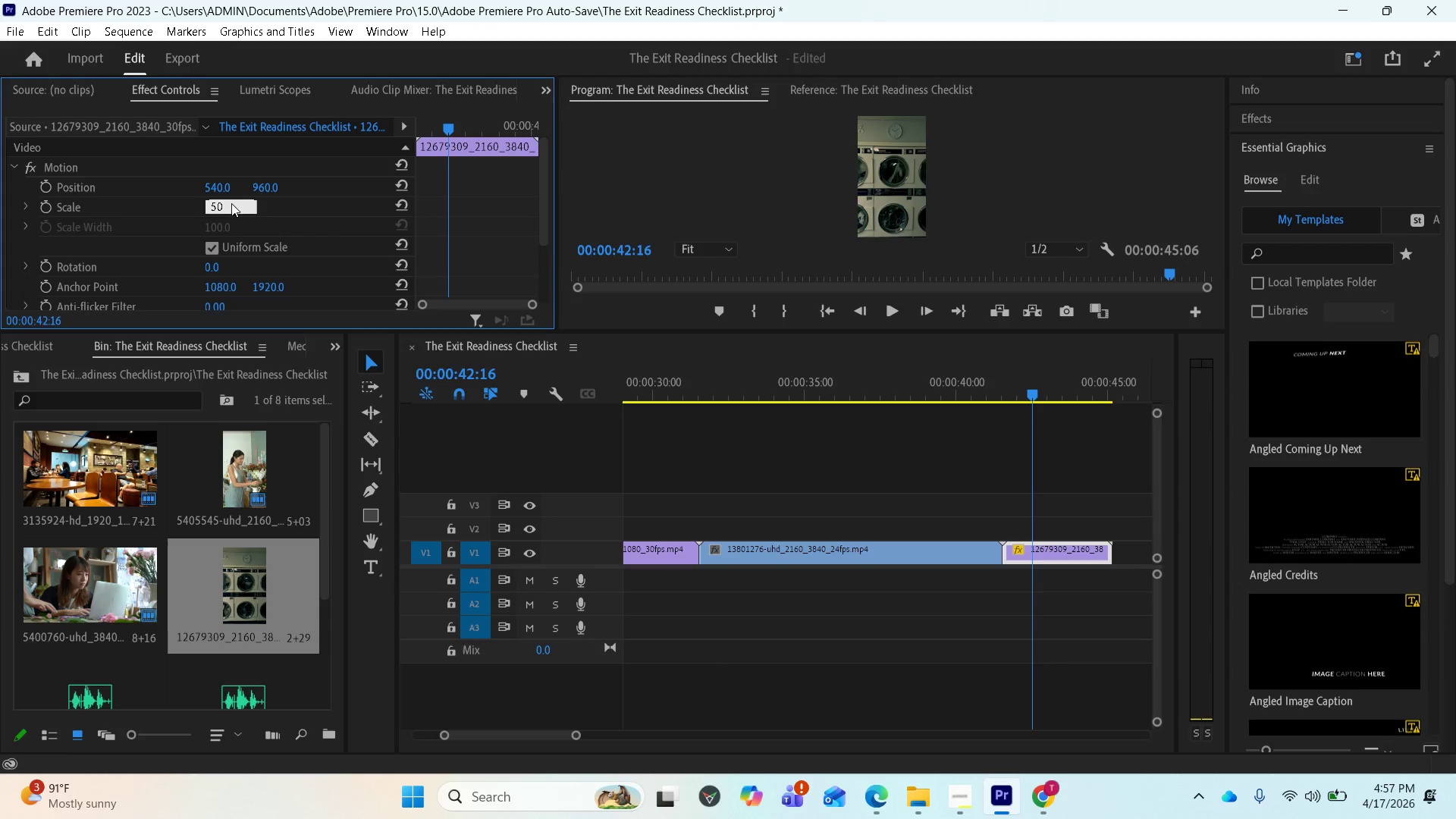 
key(Enter)
 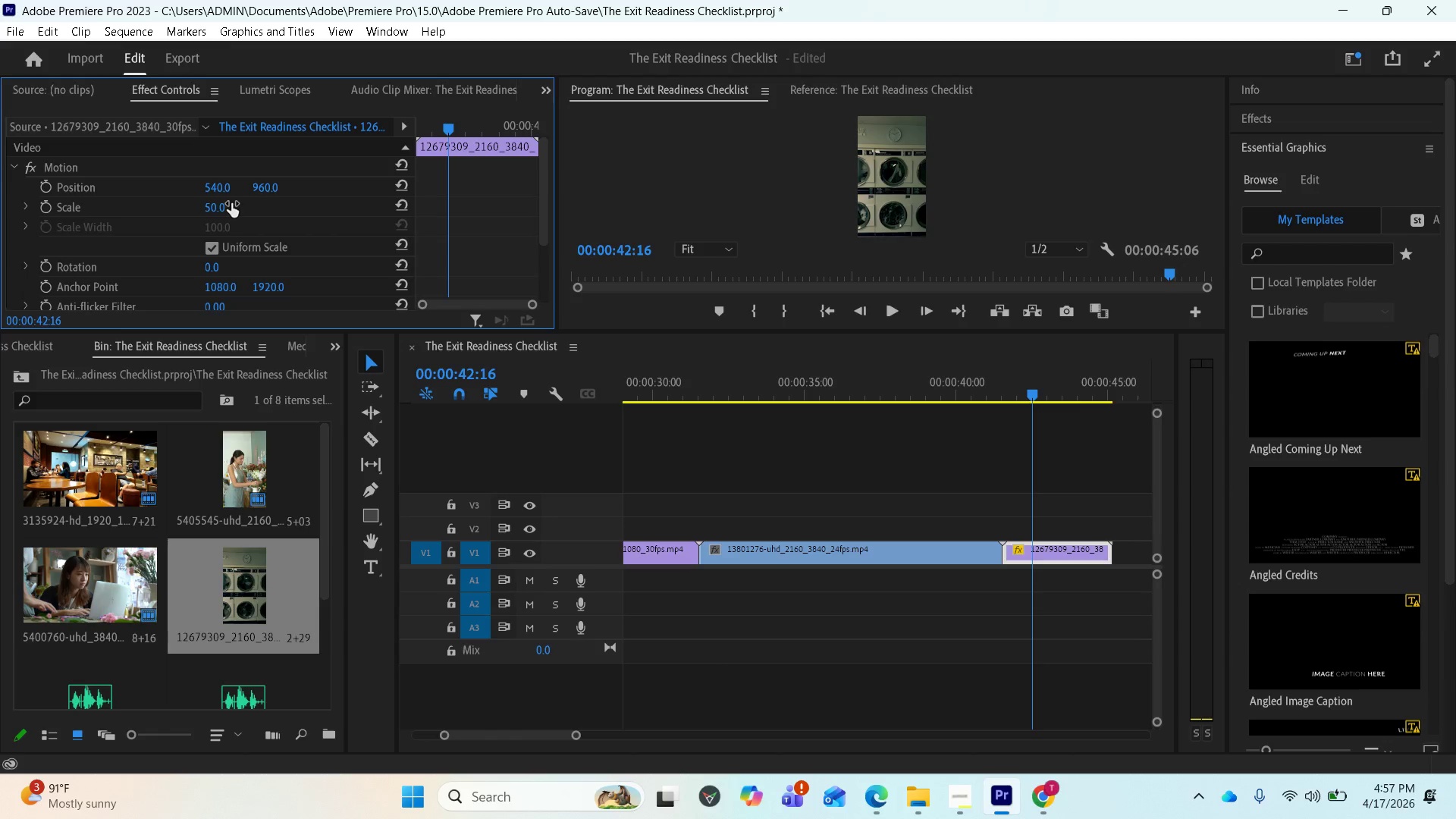 
key(Control+S)
 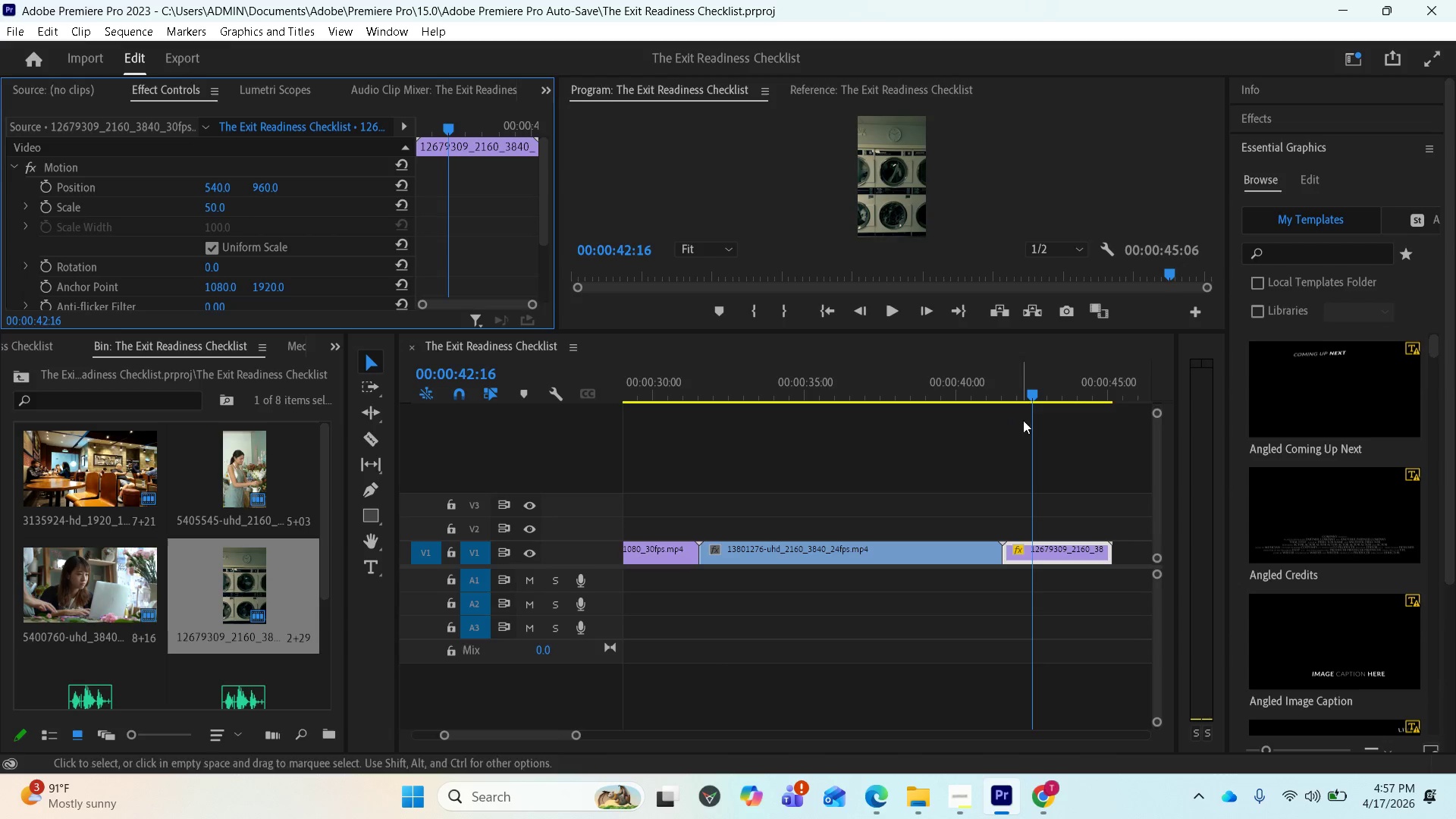 
left_click_drag(start_coordinate=[1034, 394], to_coordinate=[1026, 391])
 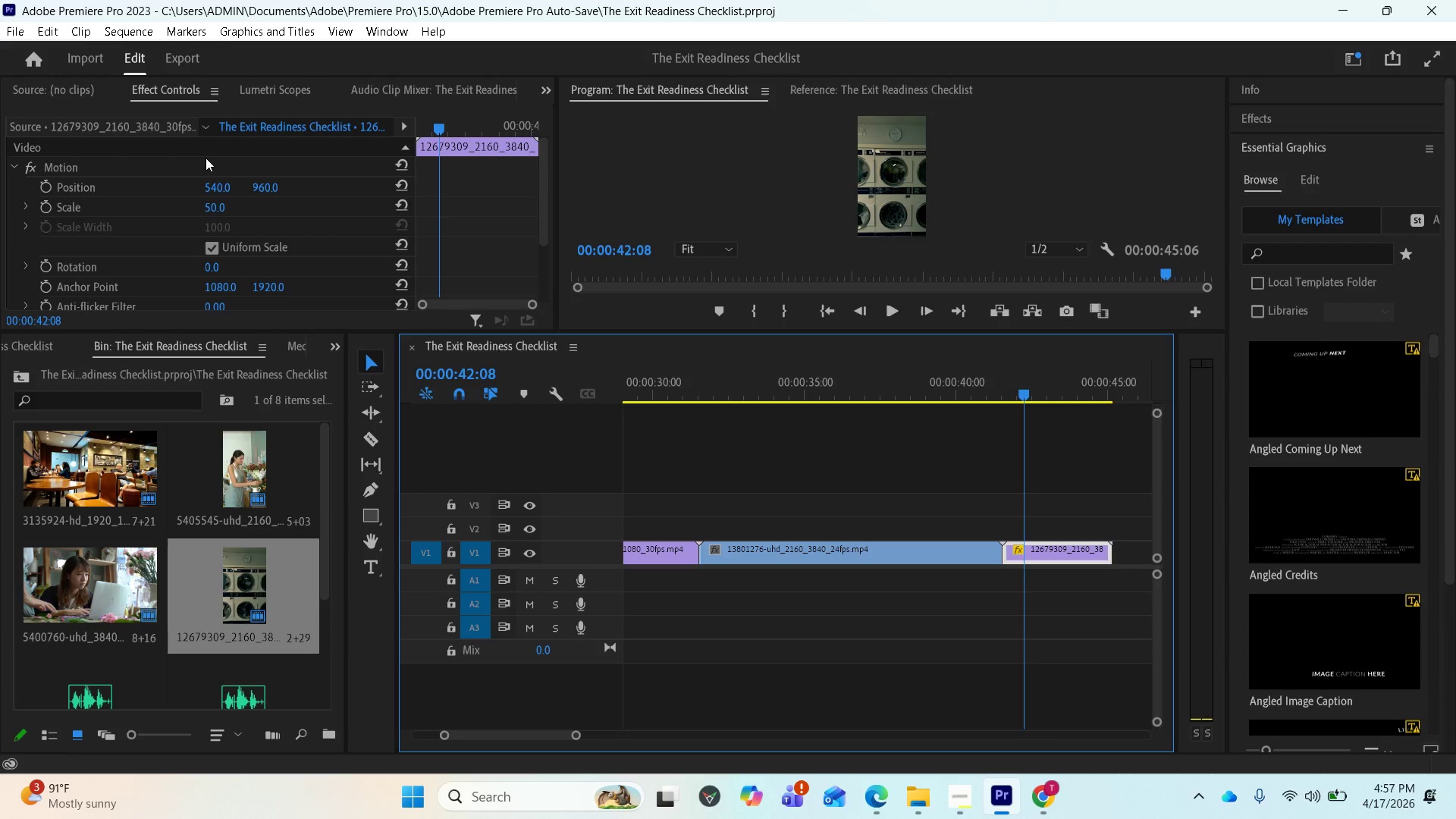 
left_click([196, 153])
 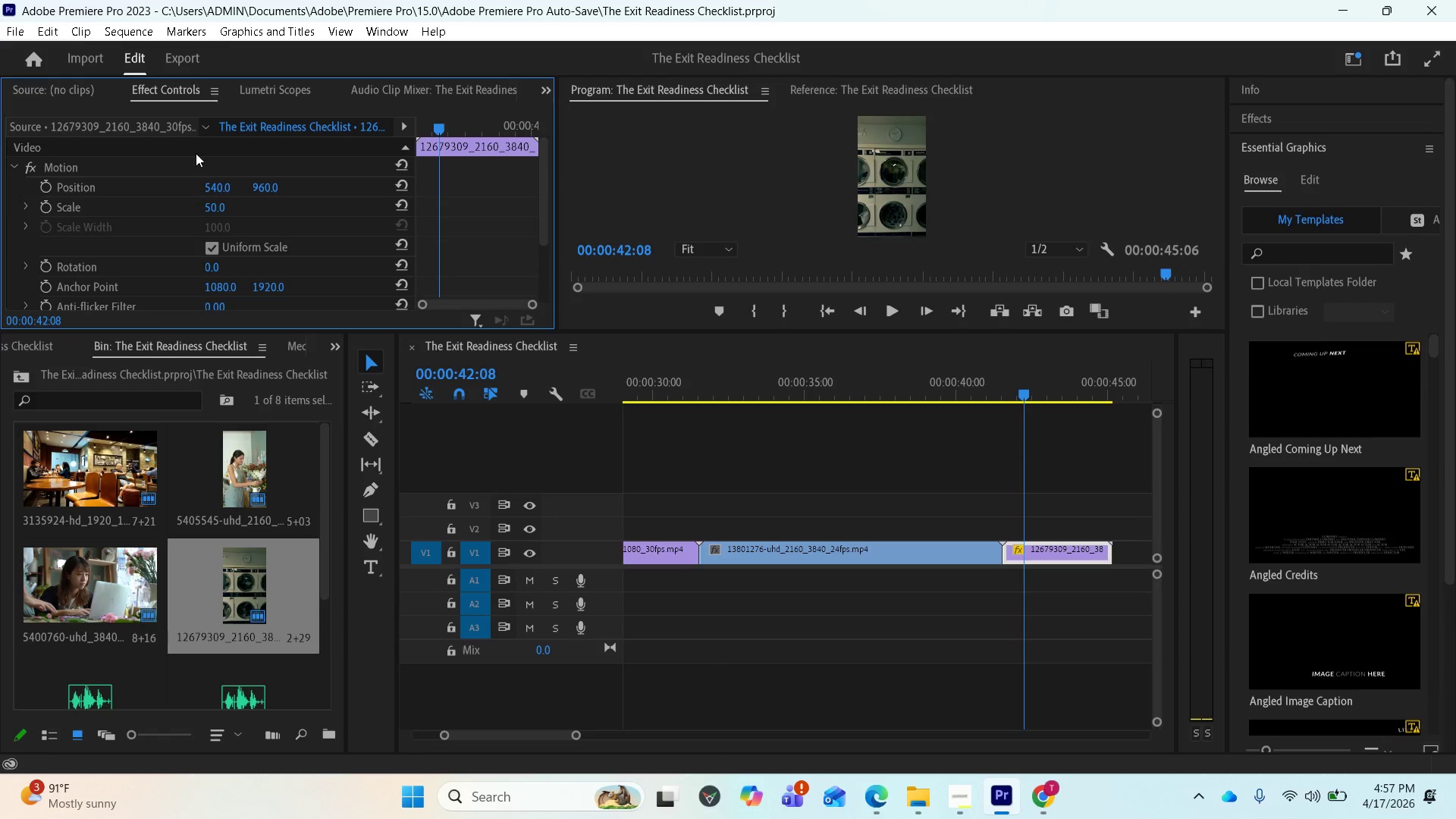 
left_click([118, 140])
 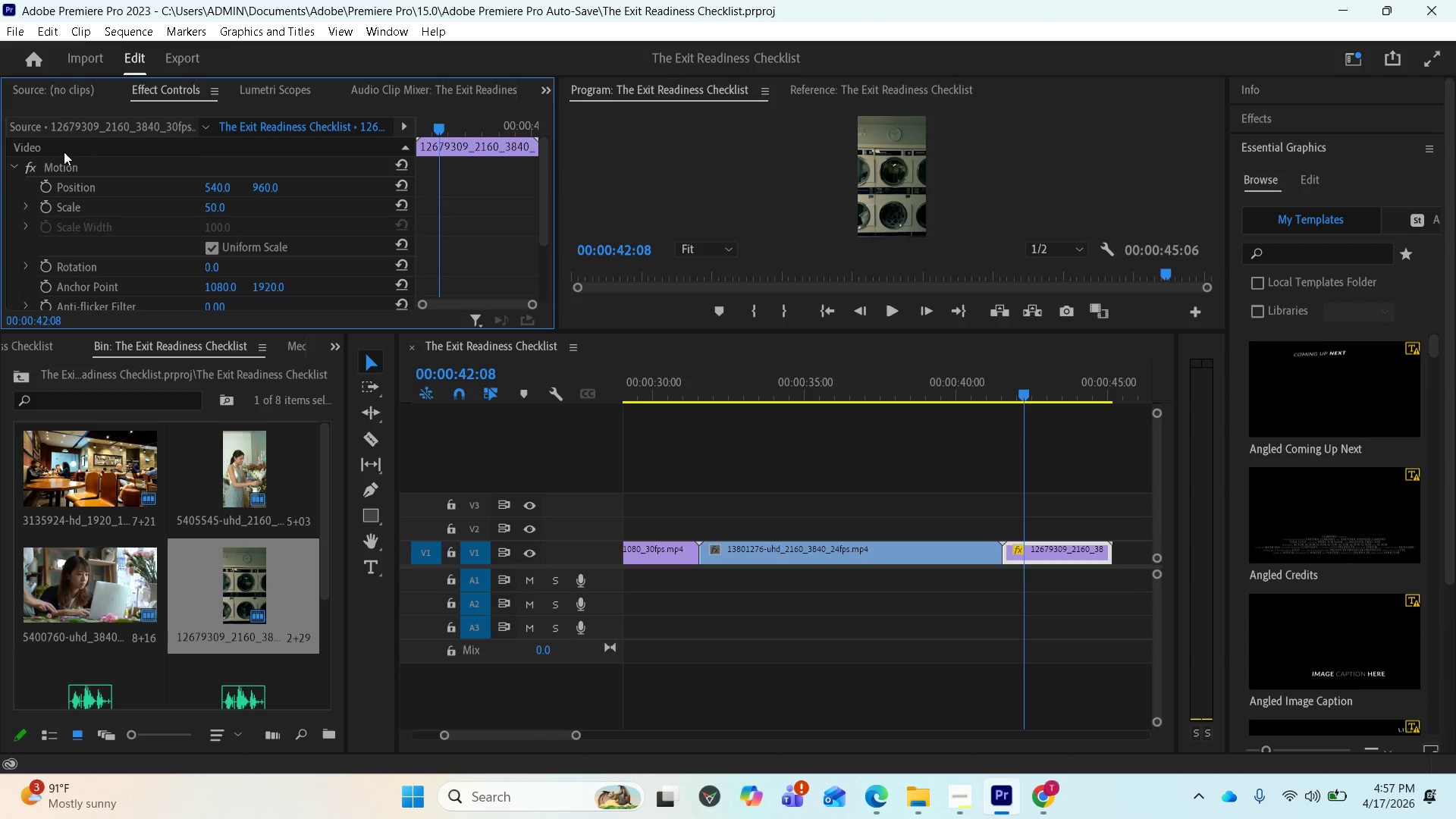 
double_click([55, 169])
 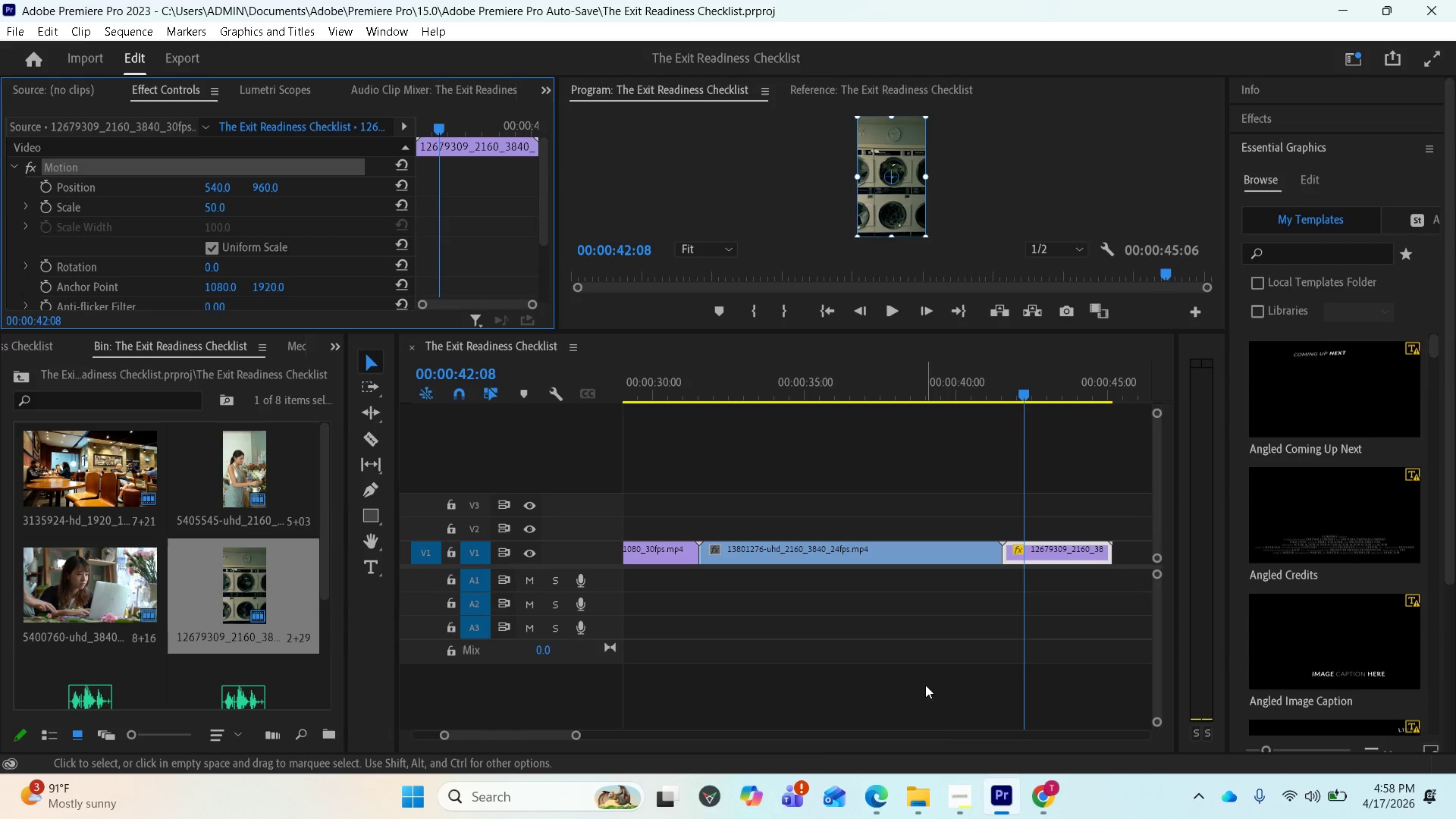 
left_click([962, 789])